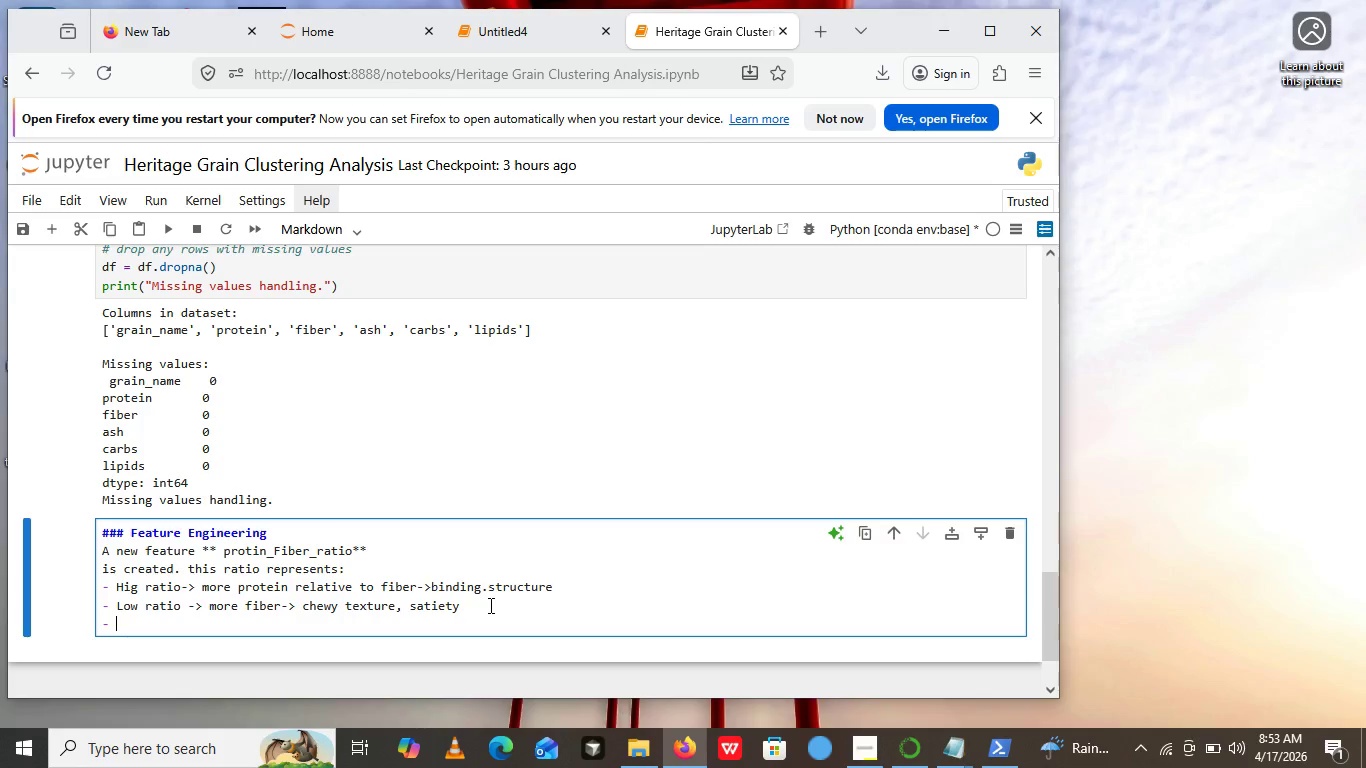 
key(Enter)
 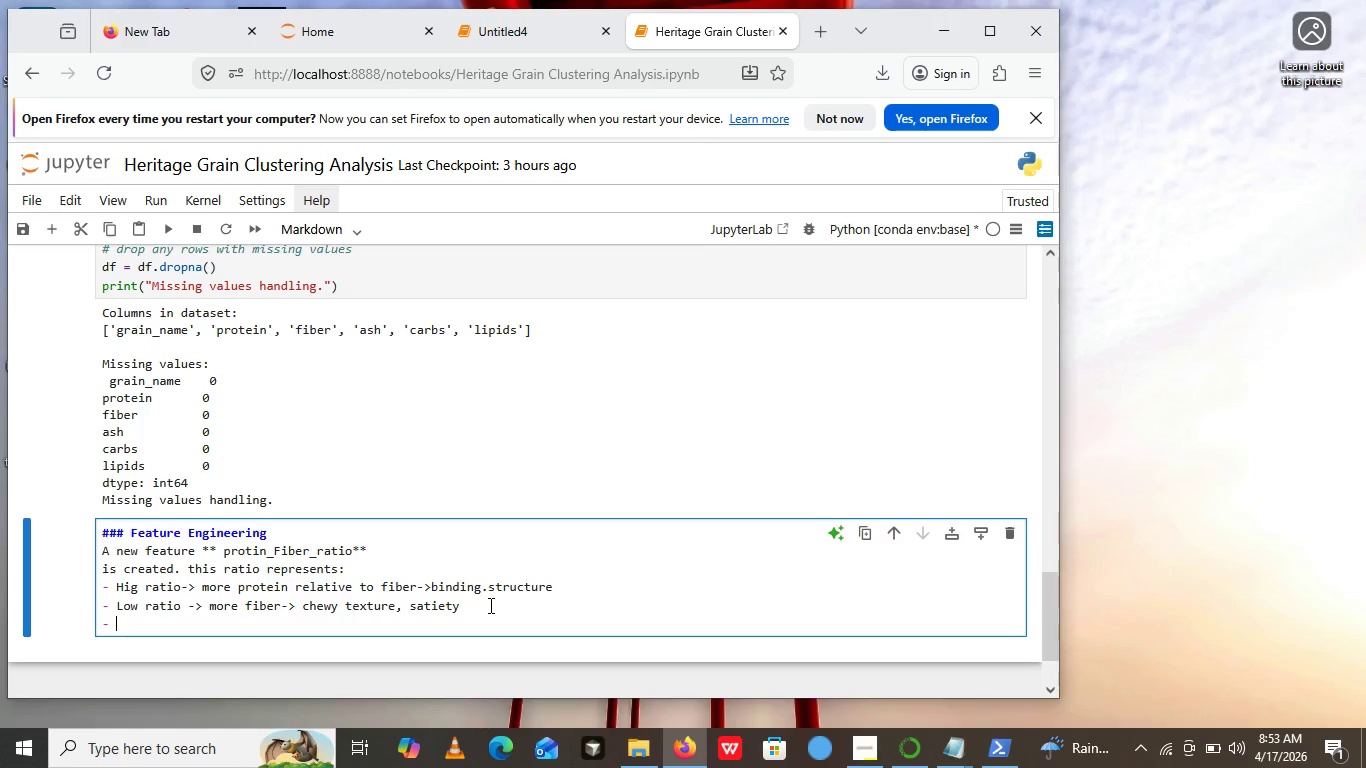 
type(**Asg)
key(Backspace)
type(h** is )
 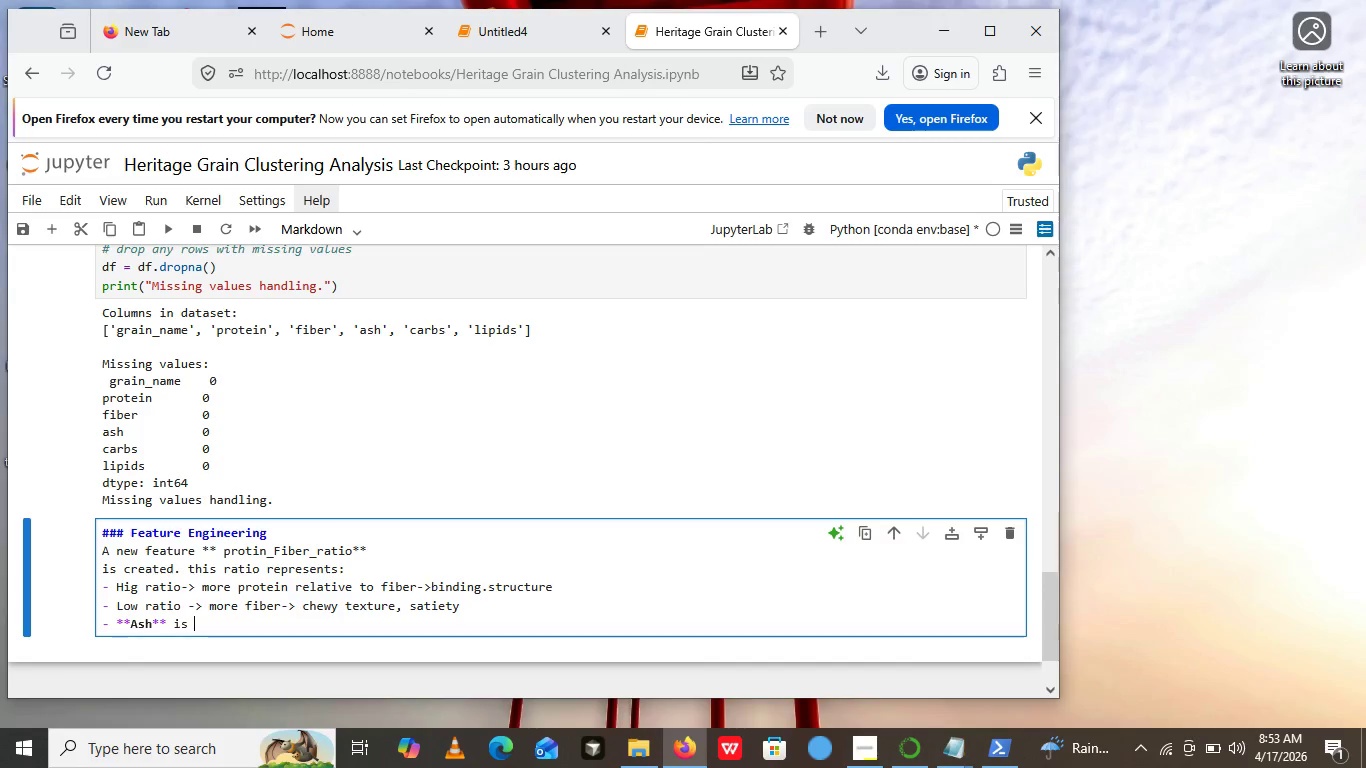 
key(Enter)
 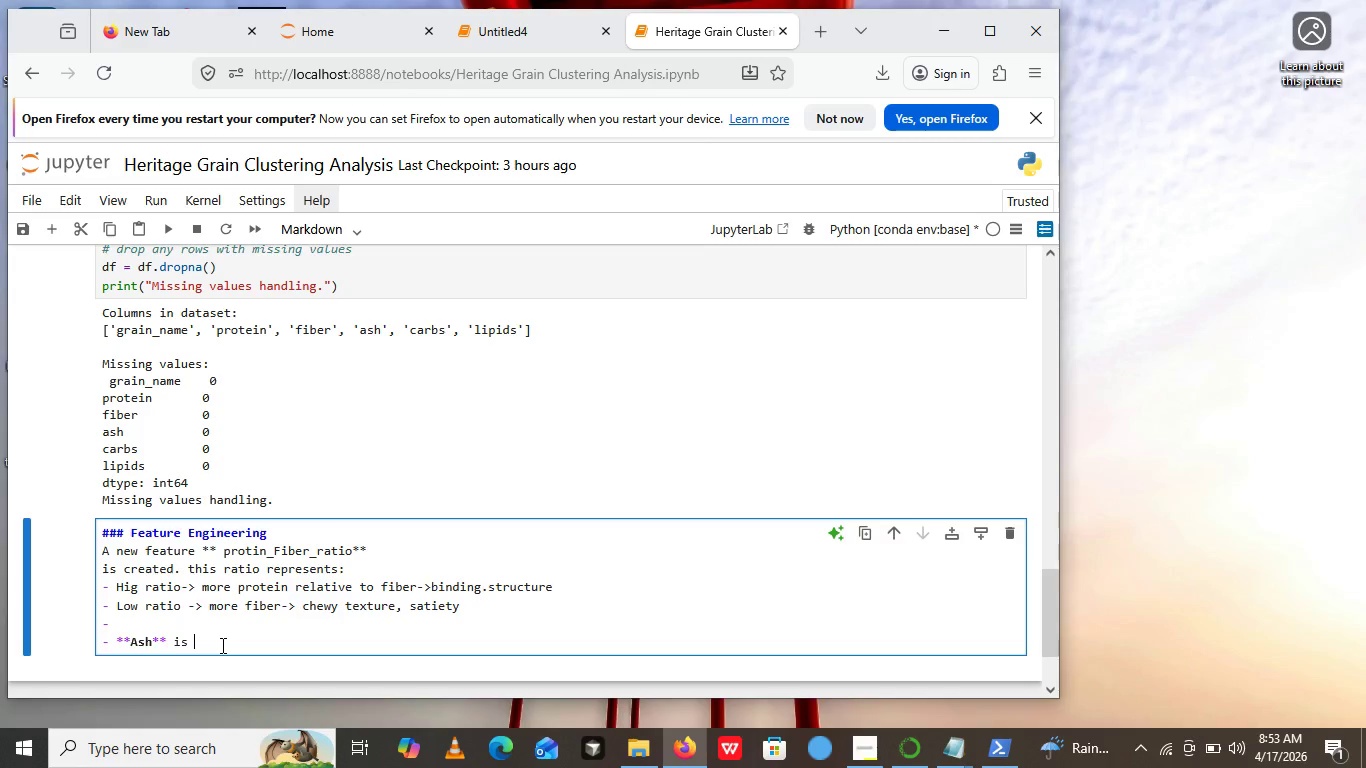 
left_click([221, 645])
 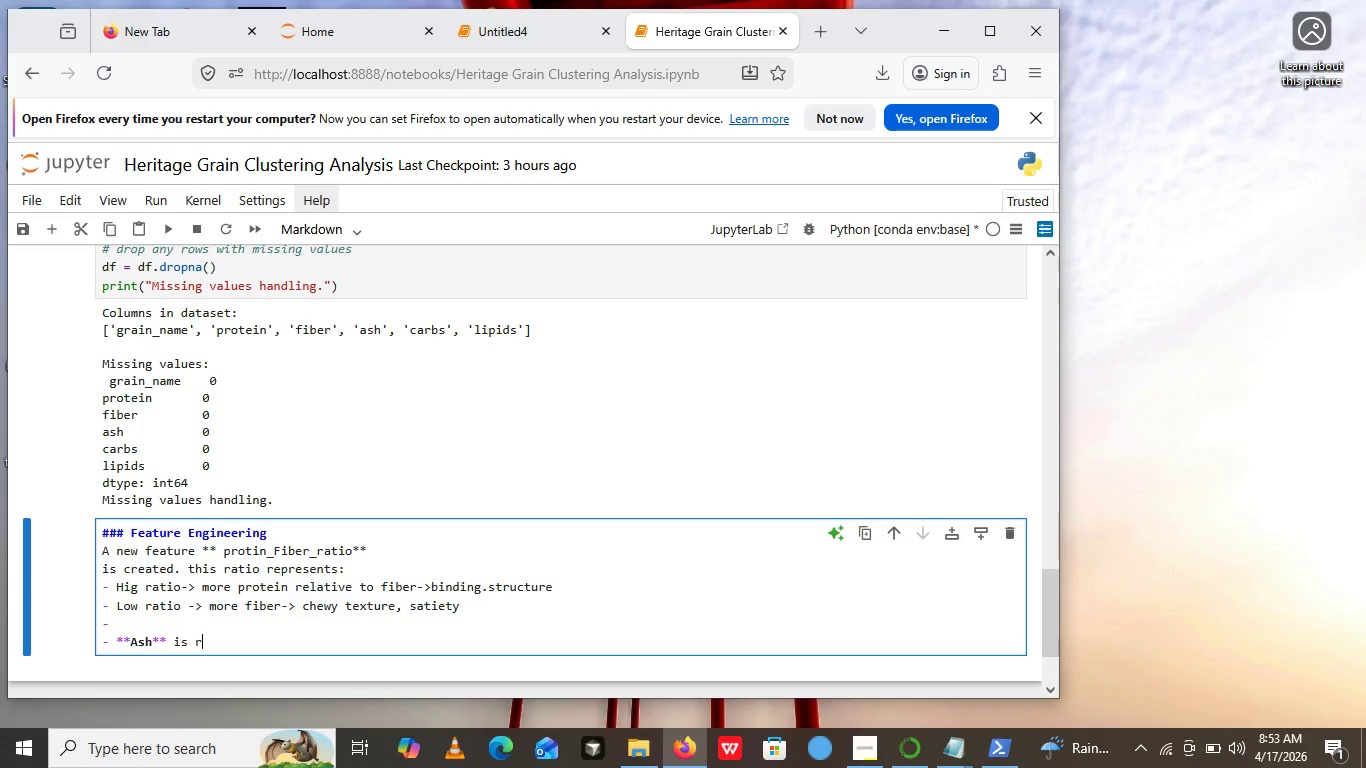 
type(re)
 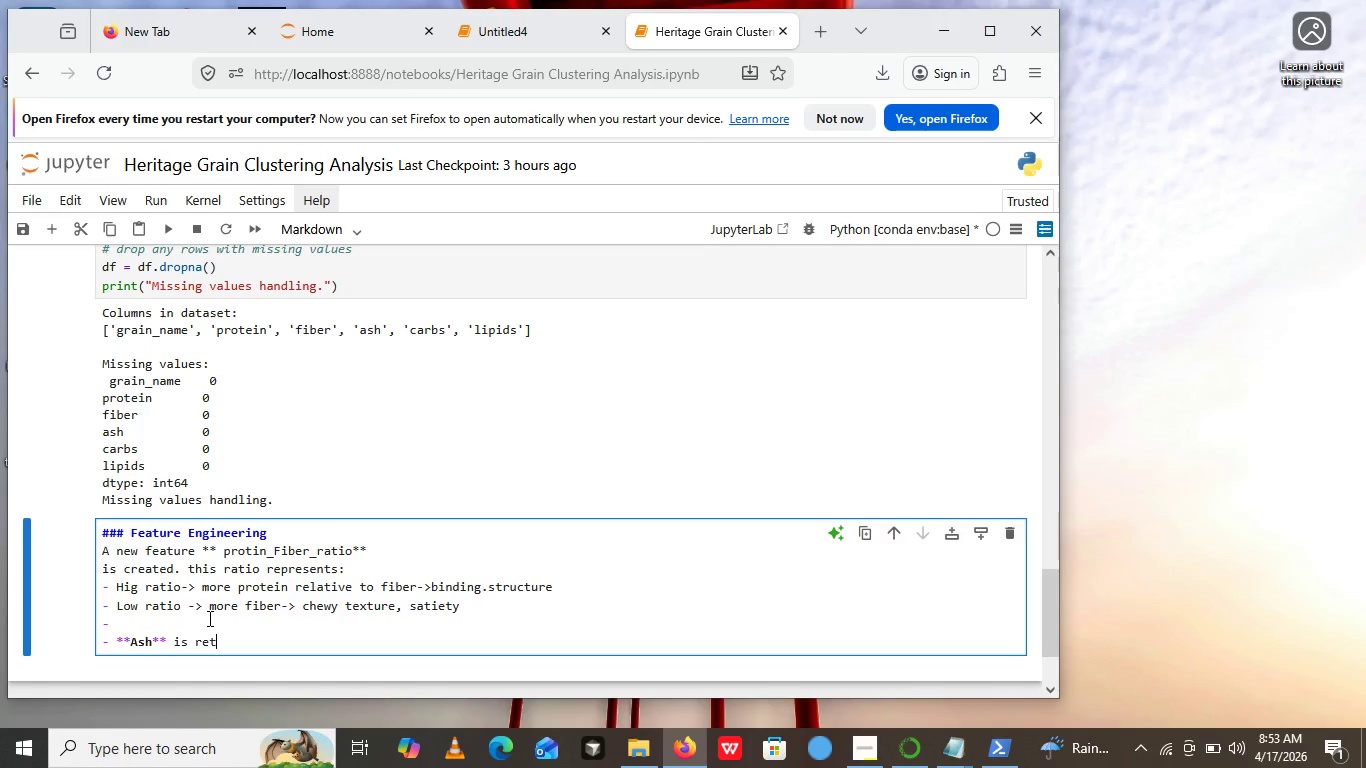 
type(tau)
key(Backspace)
type(ine )
key(Backspace)
type(d as a key i)
key(Backspace)
type(ndicar)
key(Backspace)
key(Backspace)
 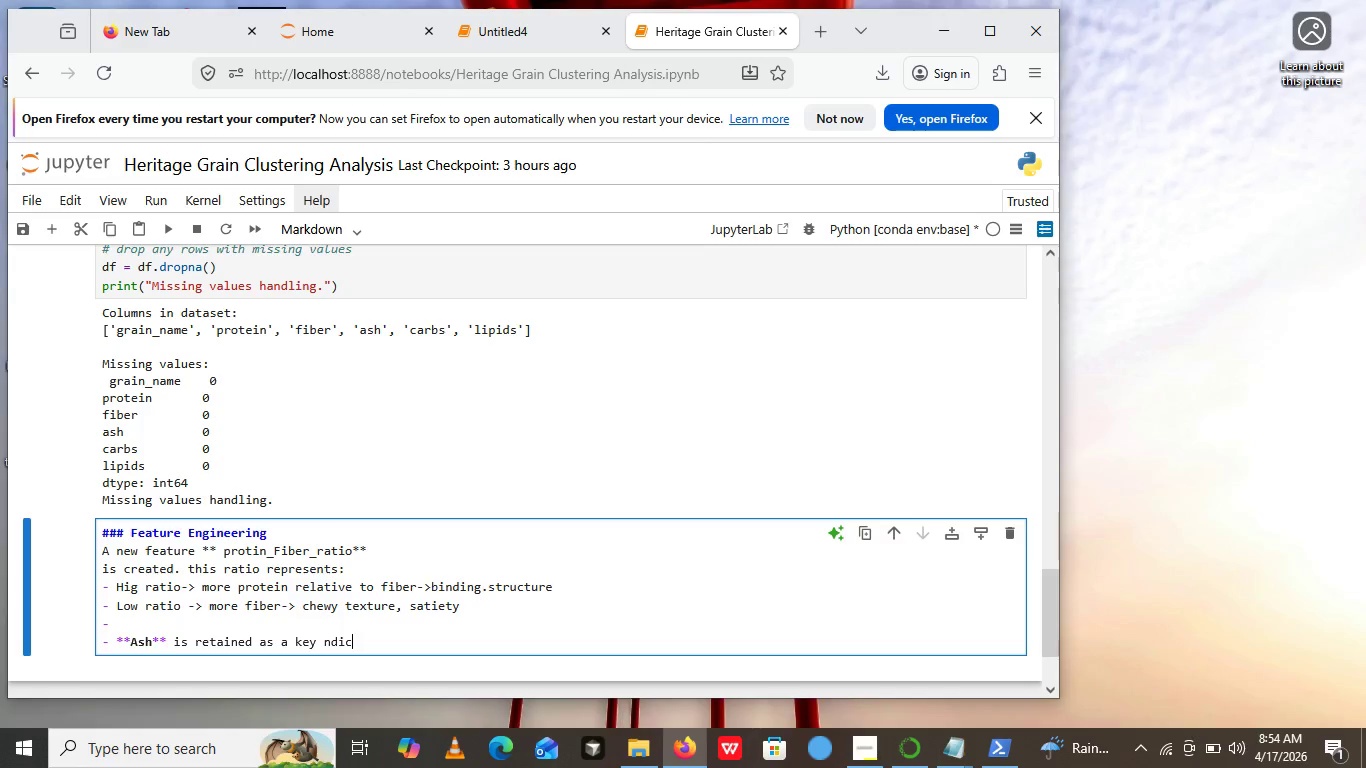 
type(atore)
 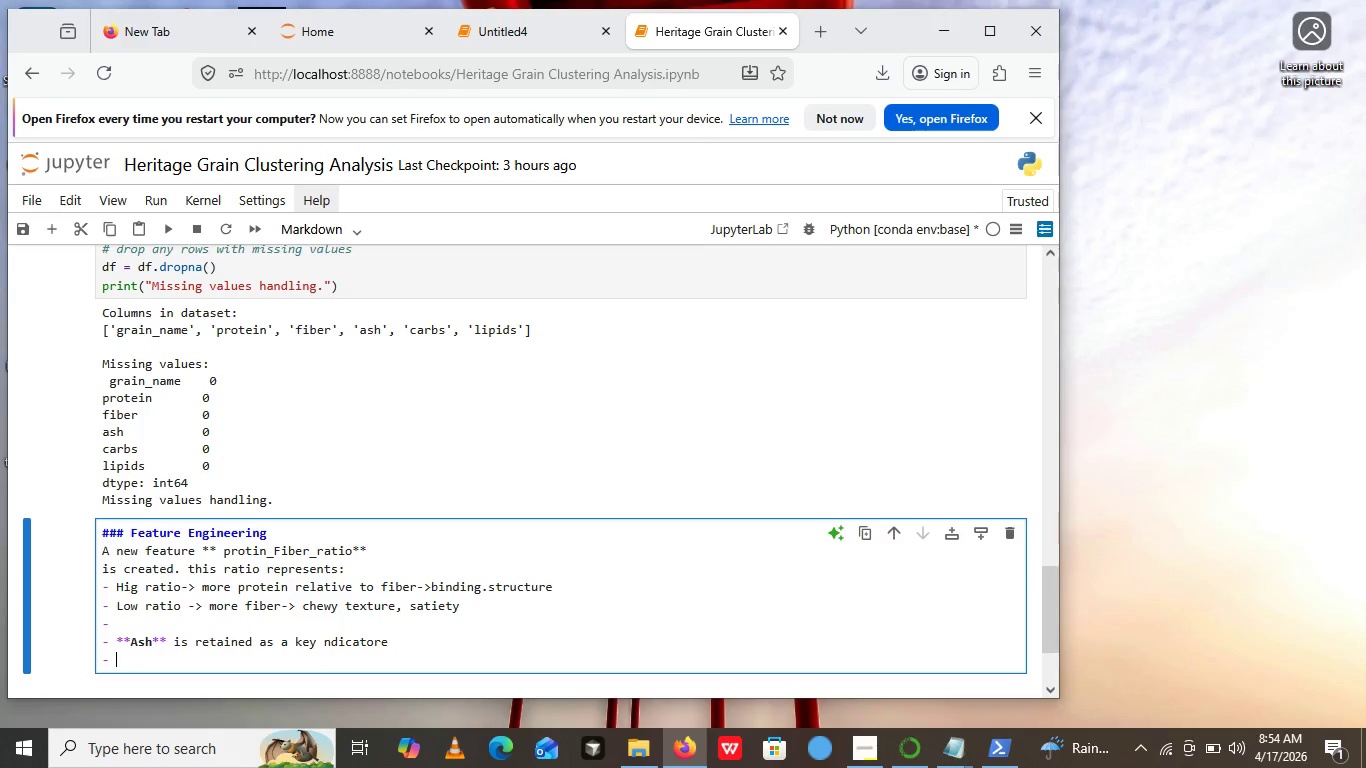 
key(Enter)
 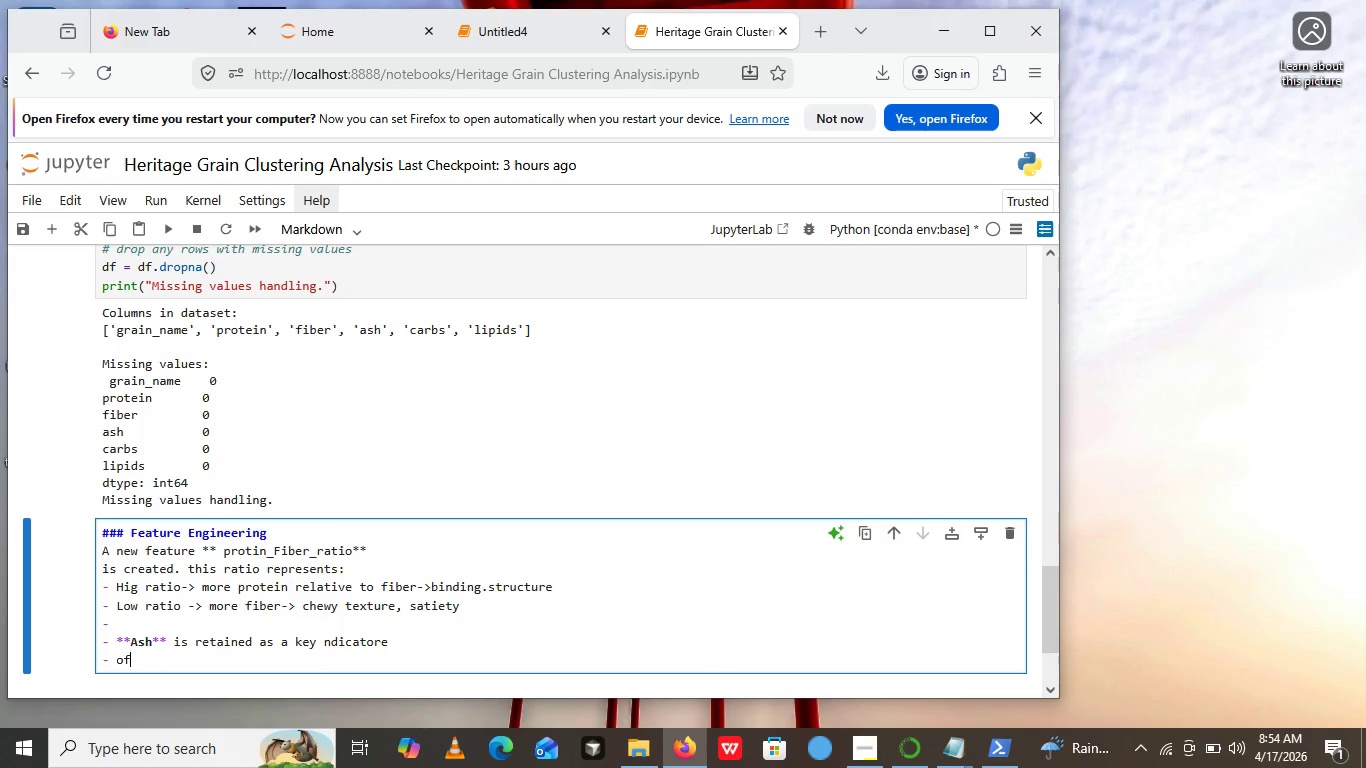 
type(of )
key(Backspace)
key(Backspace)
key(Backspace)
key(Backspace)
key(Backspace)
key(Backspace)
type( of mineral richness and flaver)
key(Backspace)
key(Backspace)
type(or)
 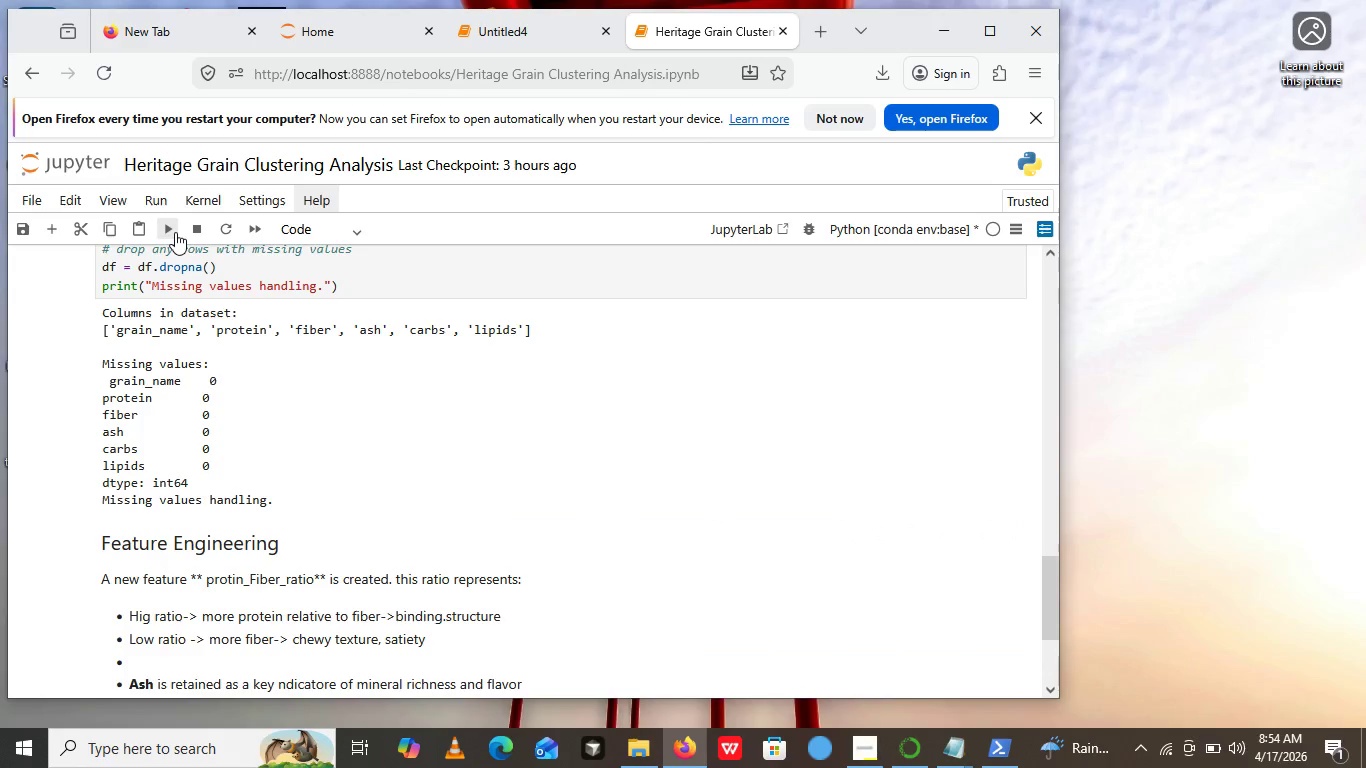 
wait(5.05)
 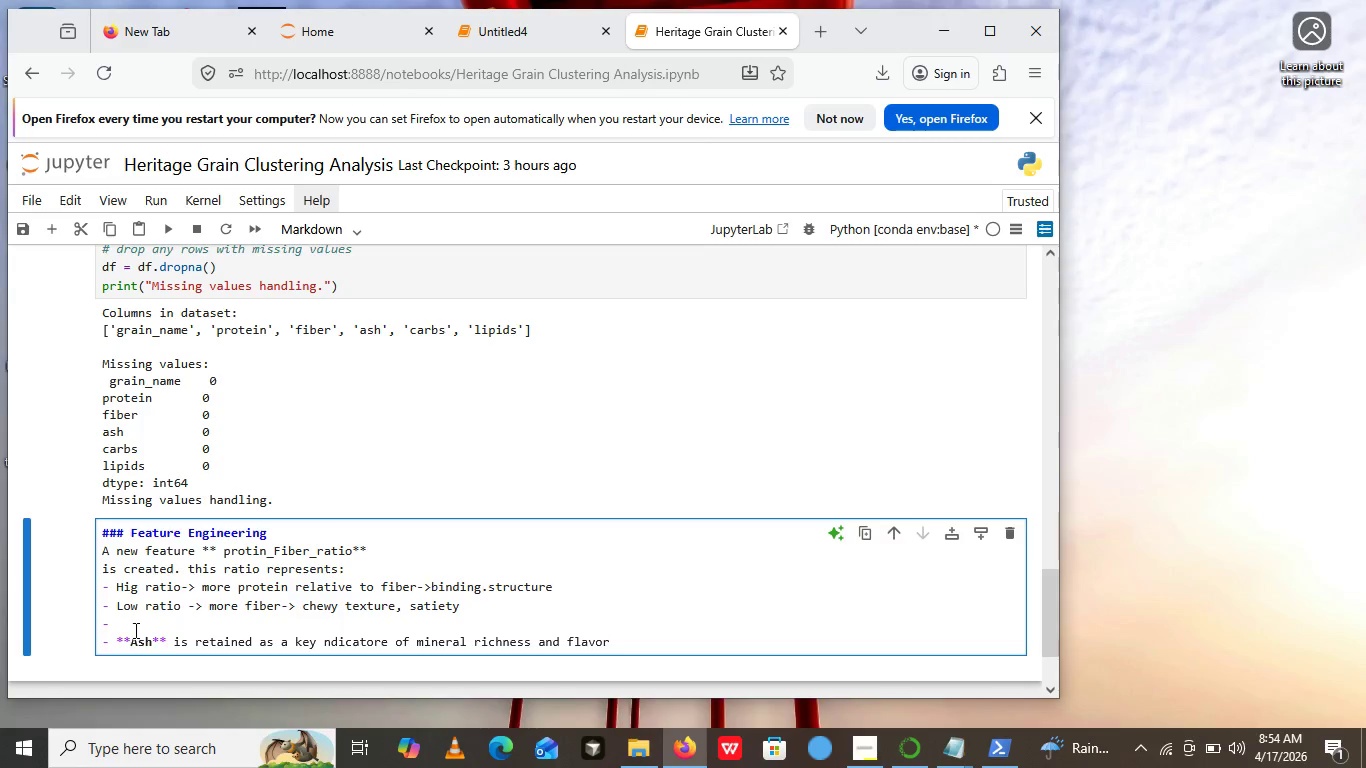 
scroll: coordinate [297, 380], scroll_direction: down, amount: 3.0
 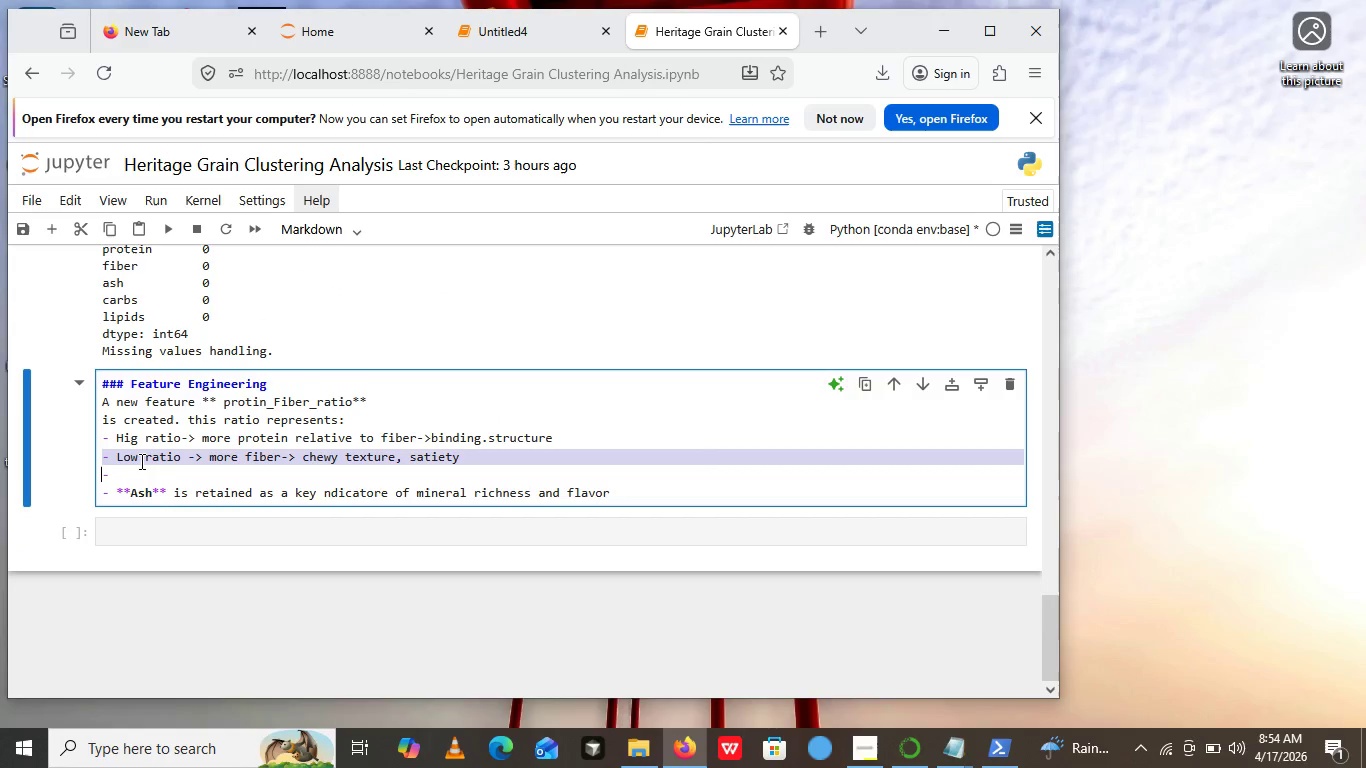 
double_click([140, 461])
 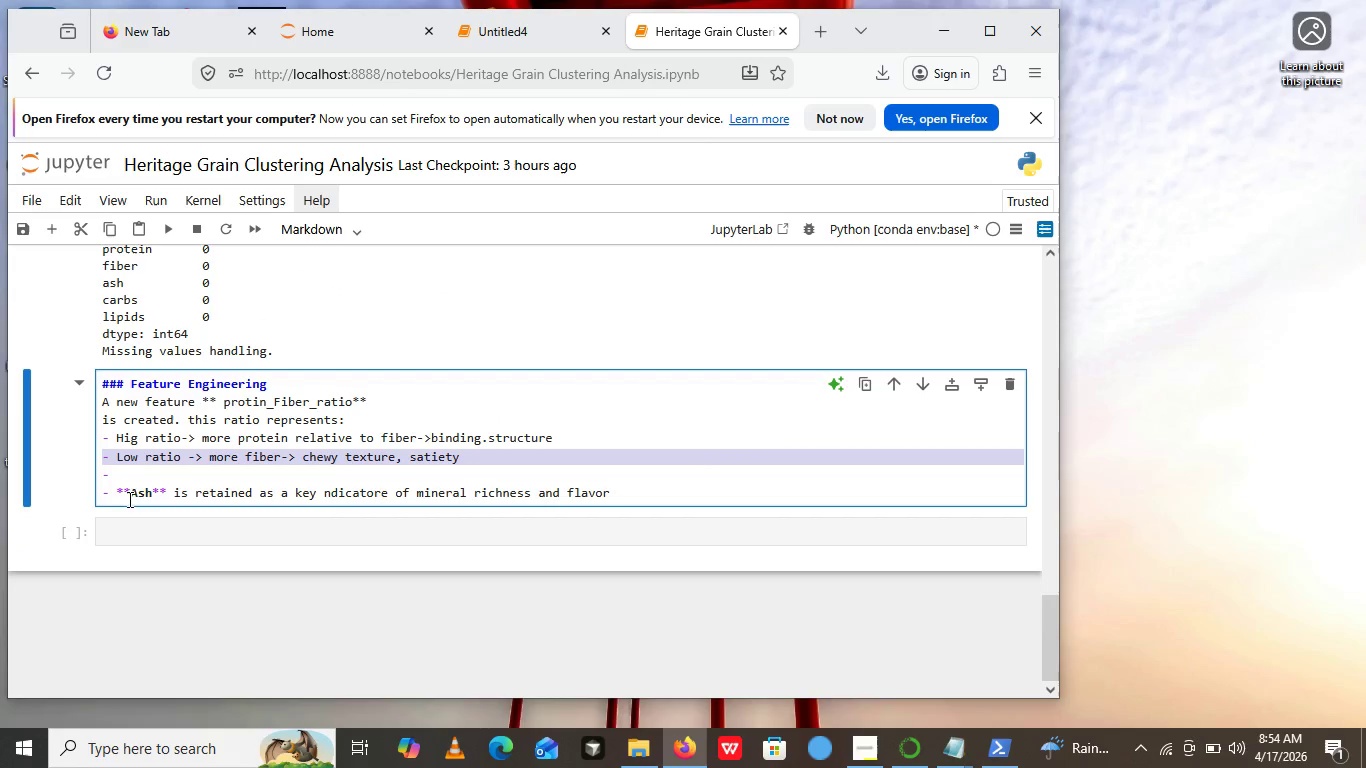 
triple_click([140, 461])
 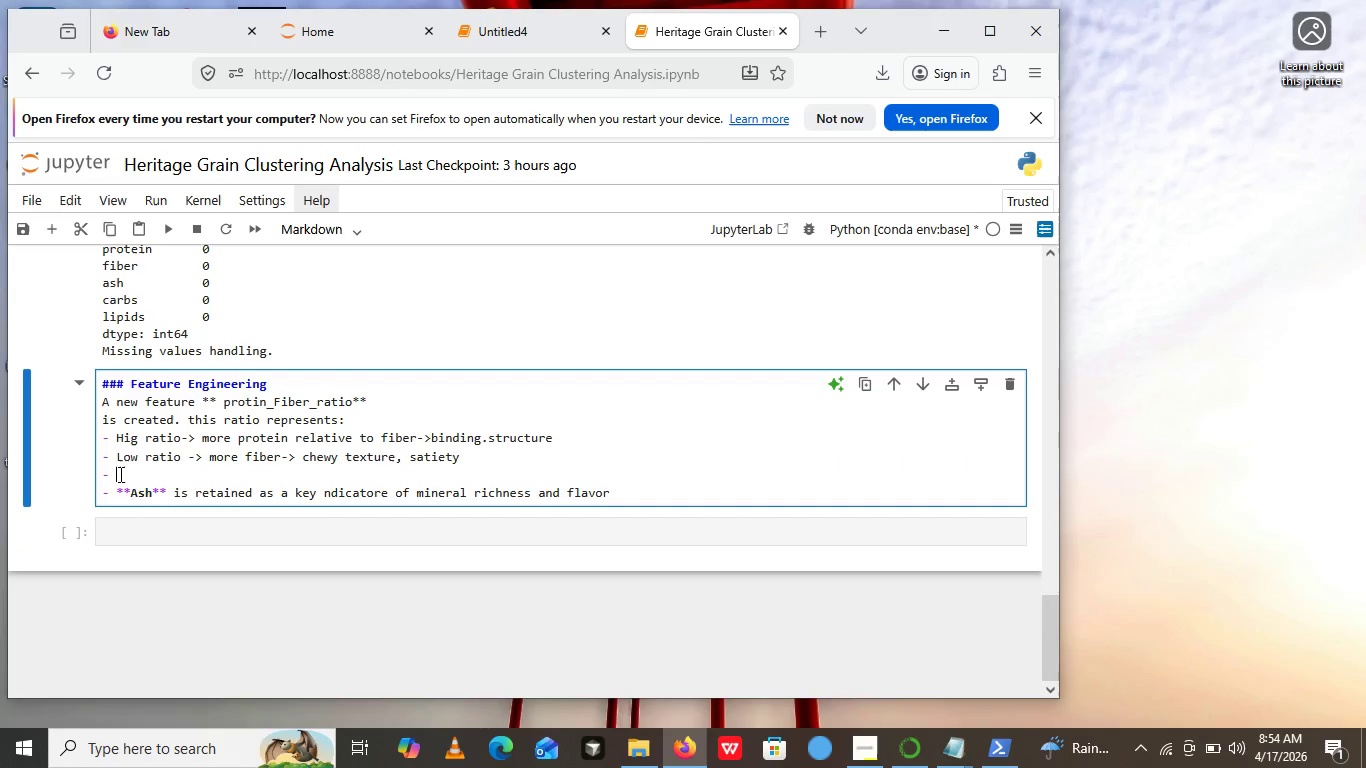 
left_click([128, 482])
 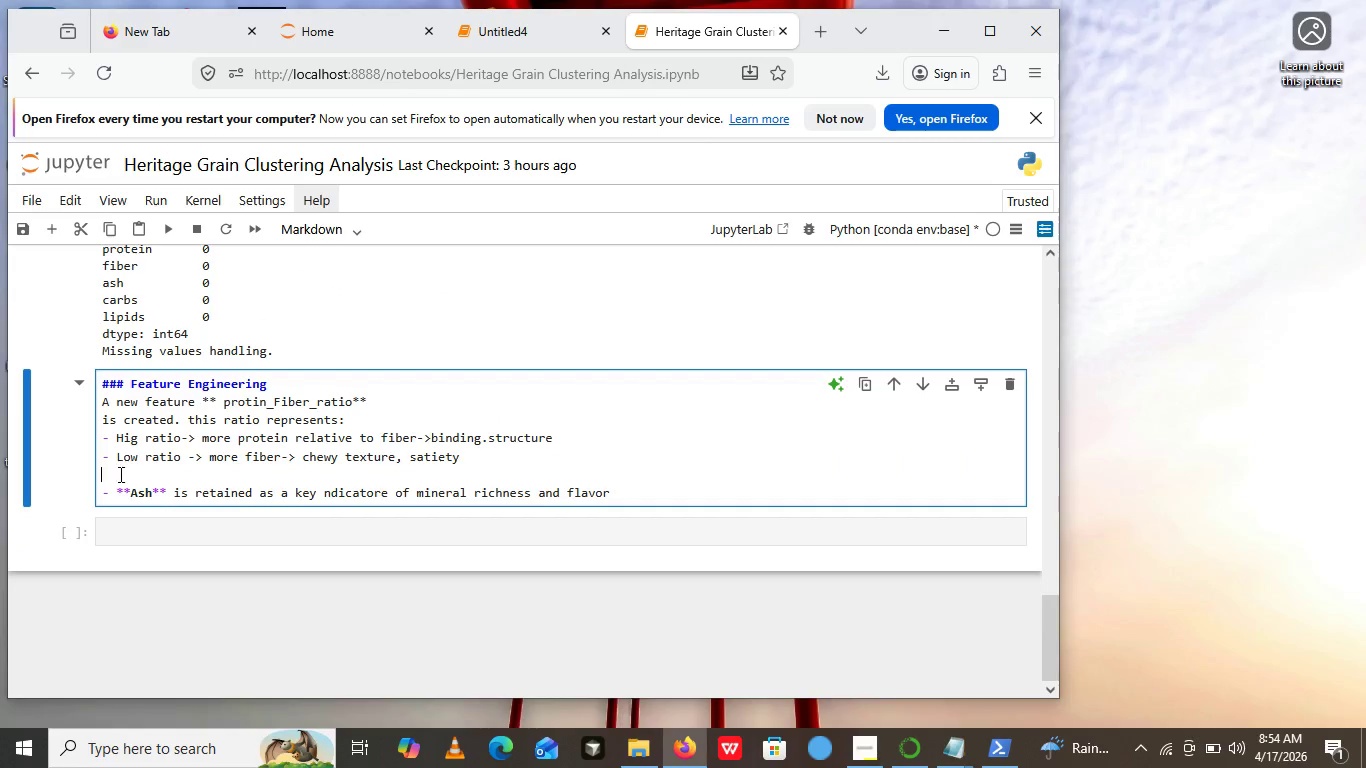 
key(Backspace)
 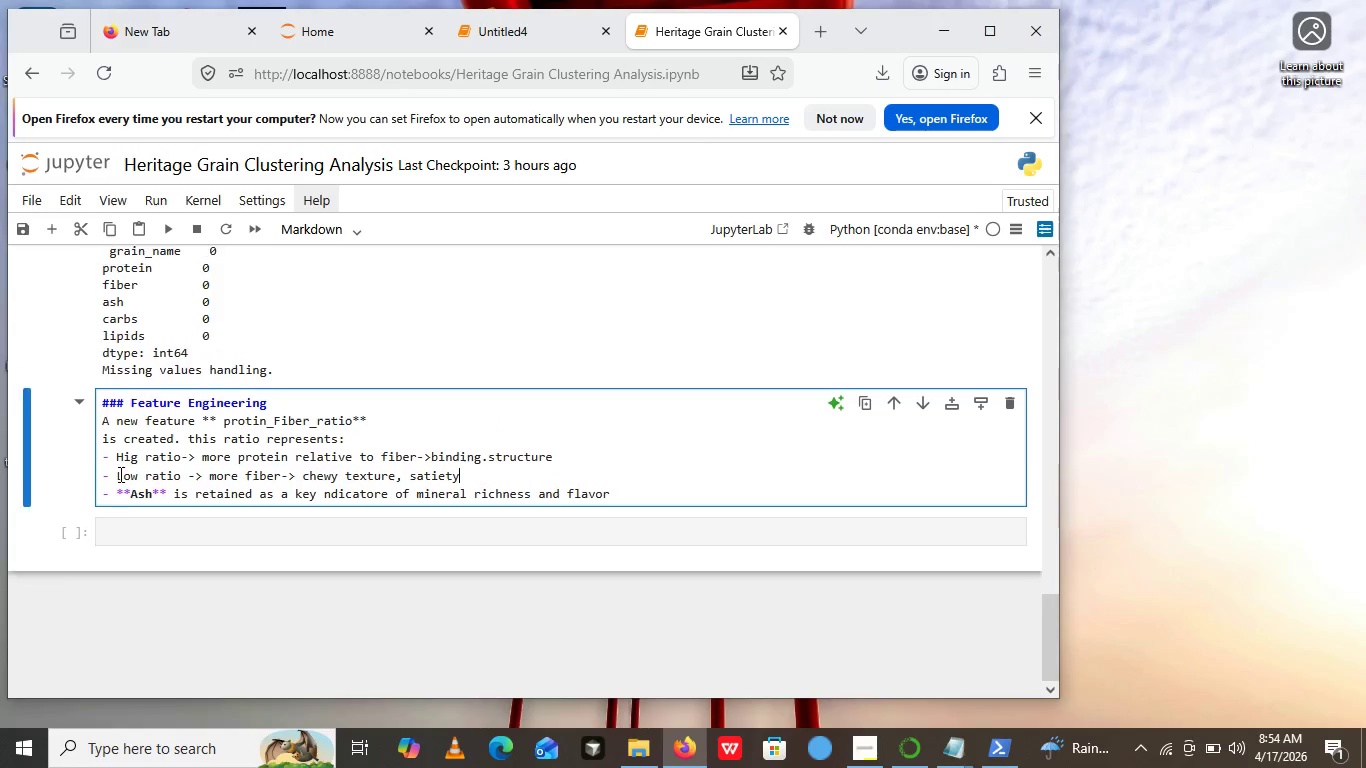 
key(Backspace)
 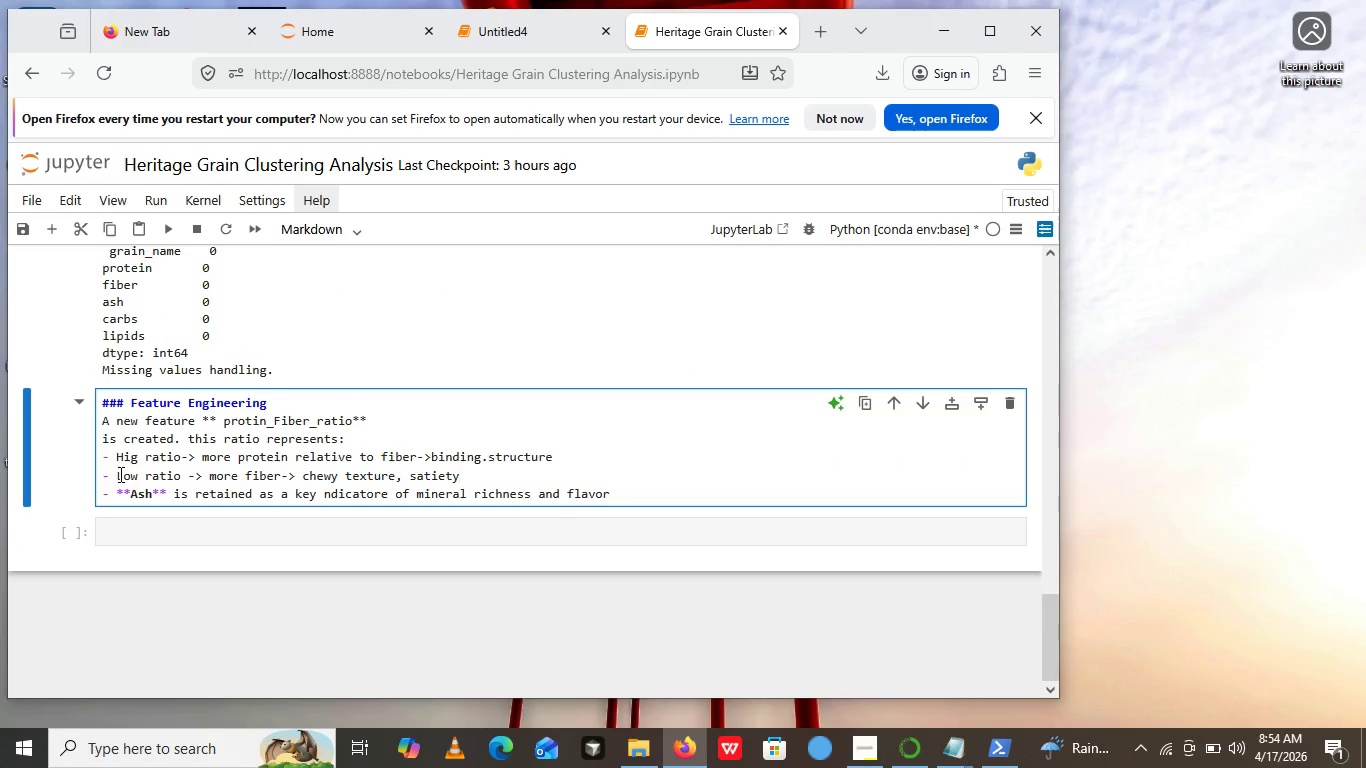 
key(Backspace)
 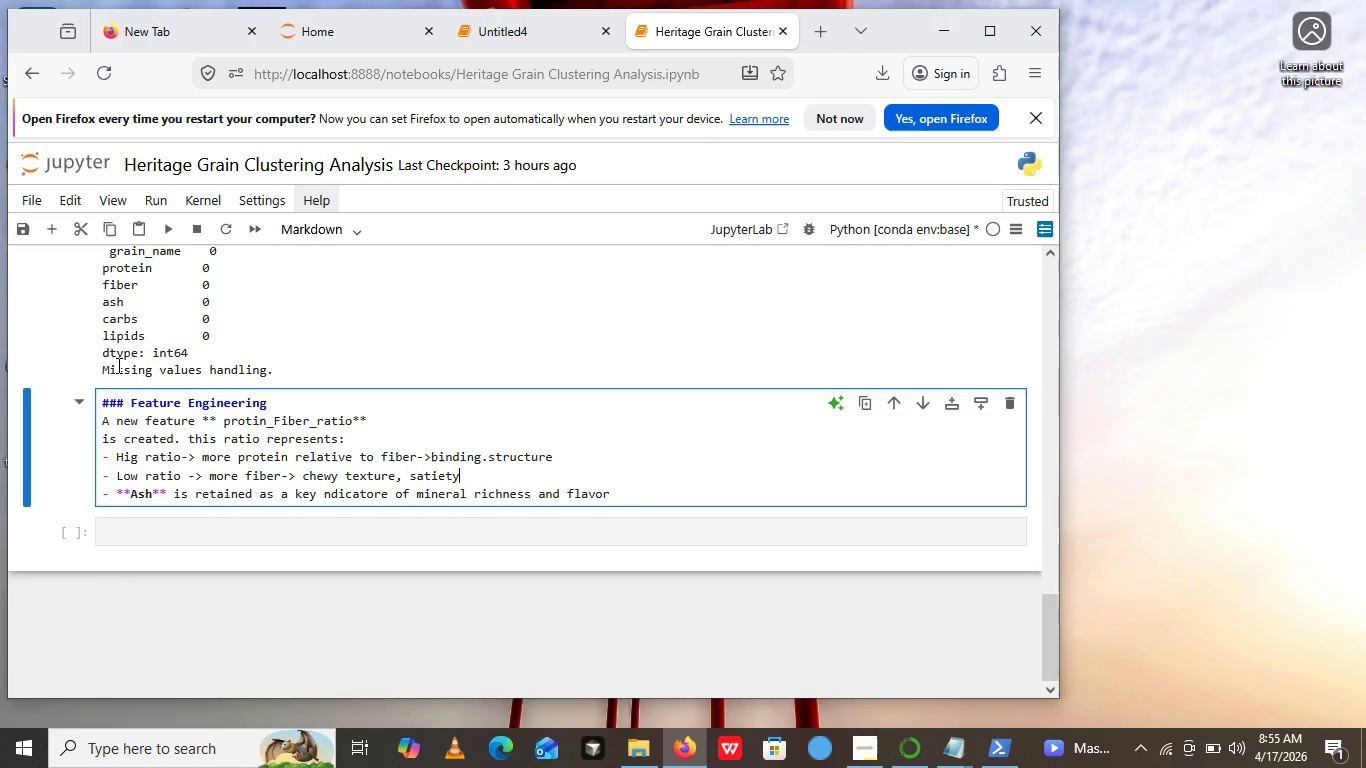 
wait(53.53)
 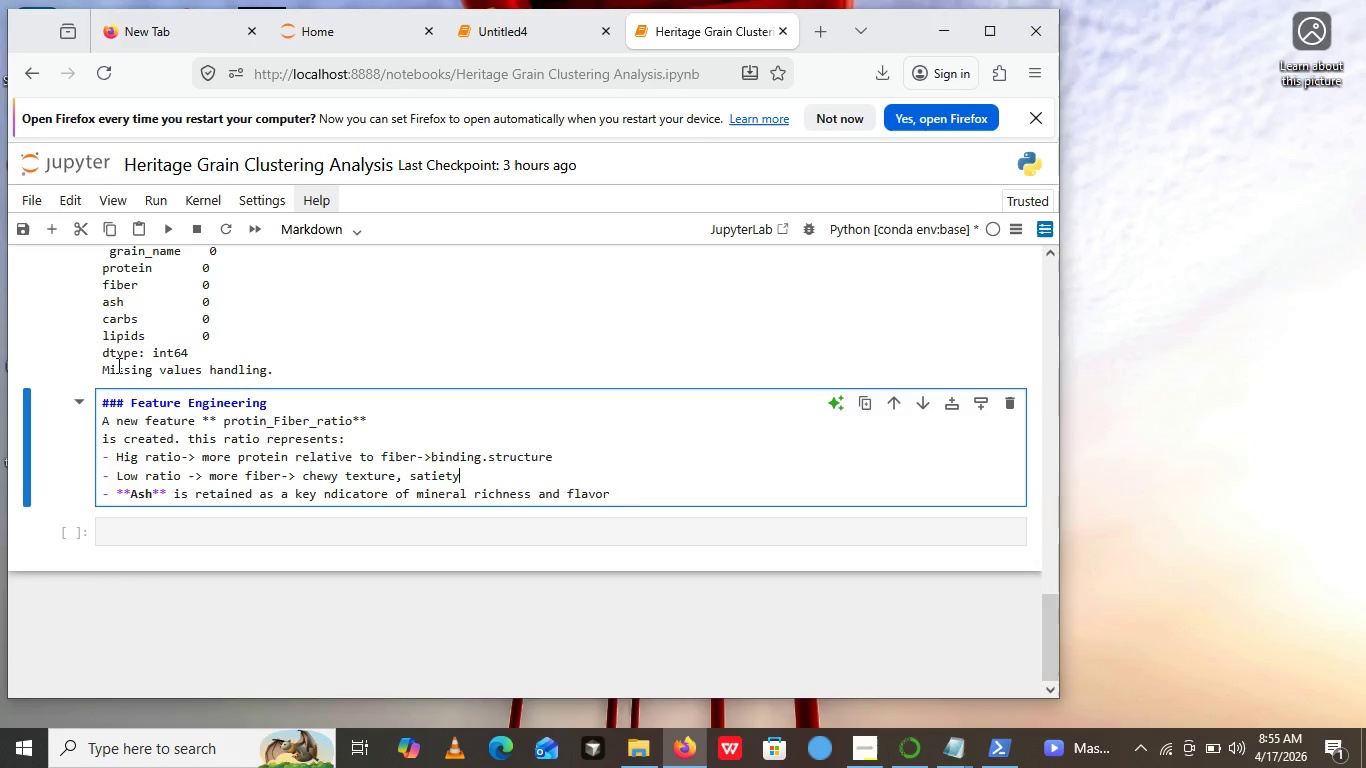 
left_click([170, 222])
 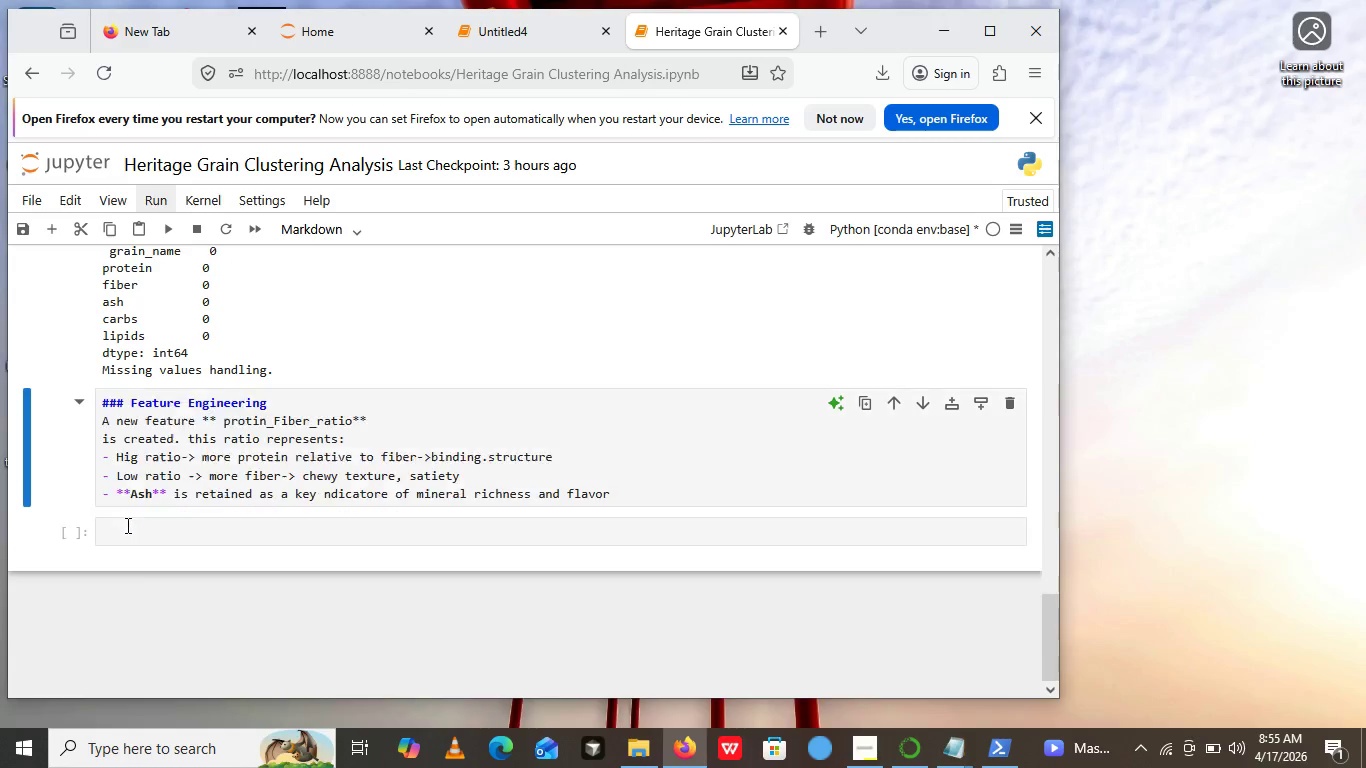 
double_click([126, 525])
 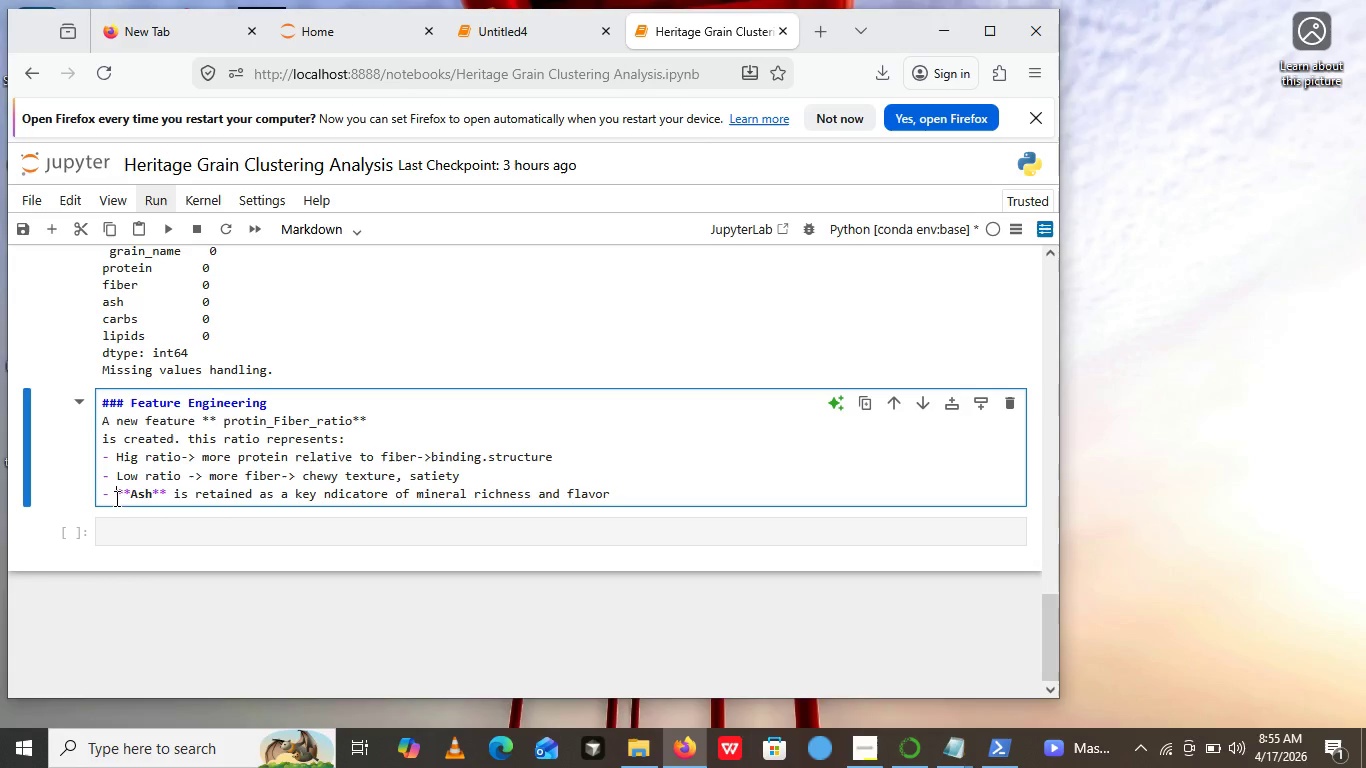 
left_click([115, 498])
 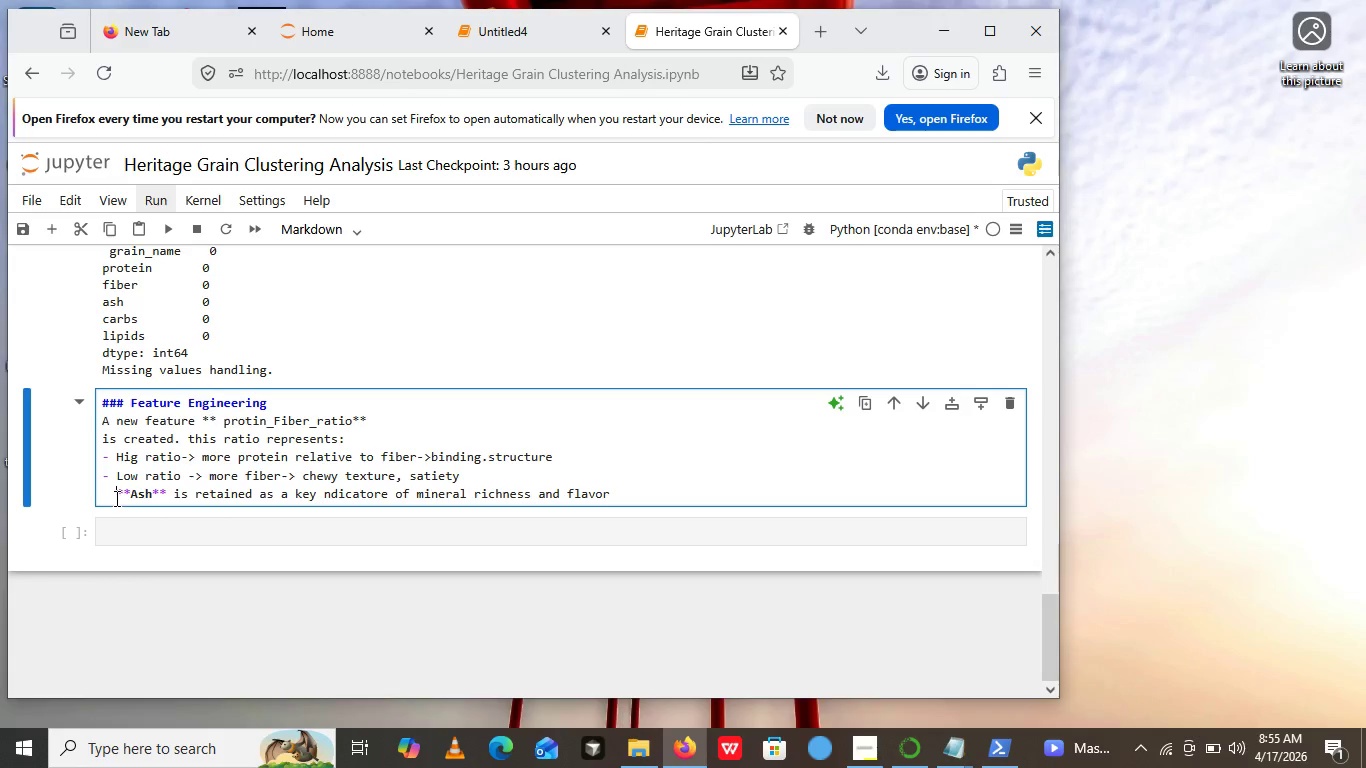 
key(Backspace)
 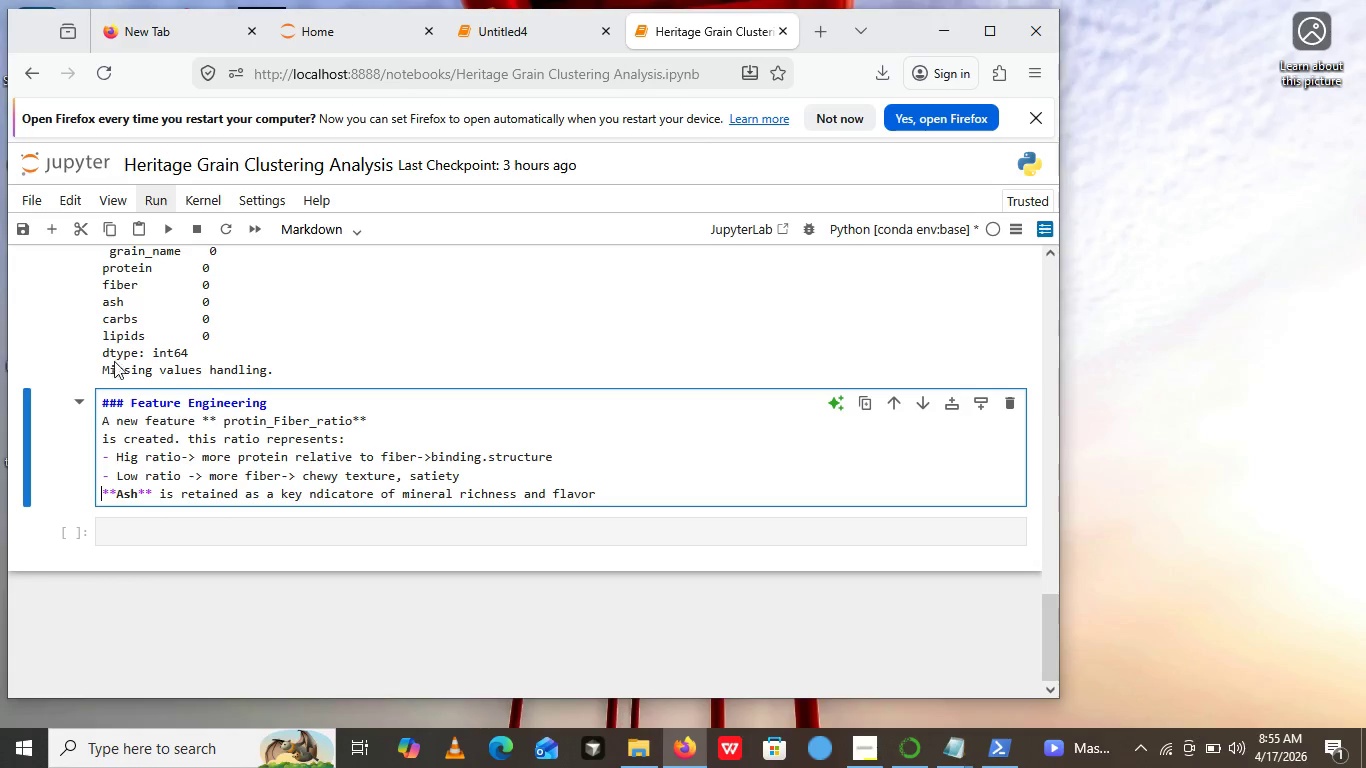 
key(Backspace)
 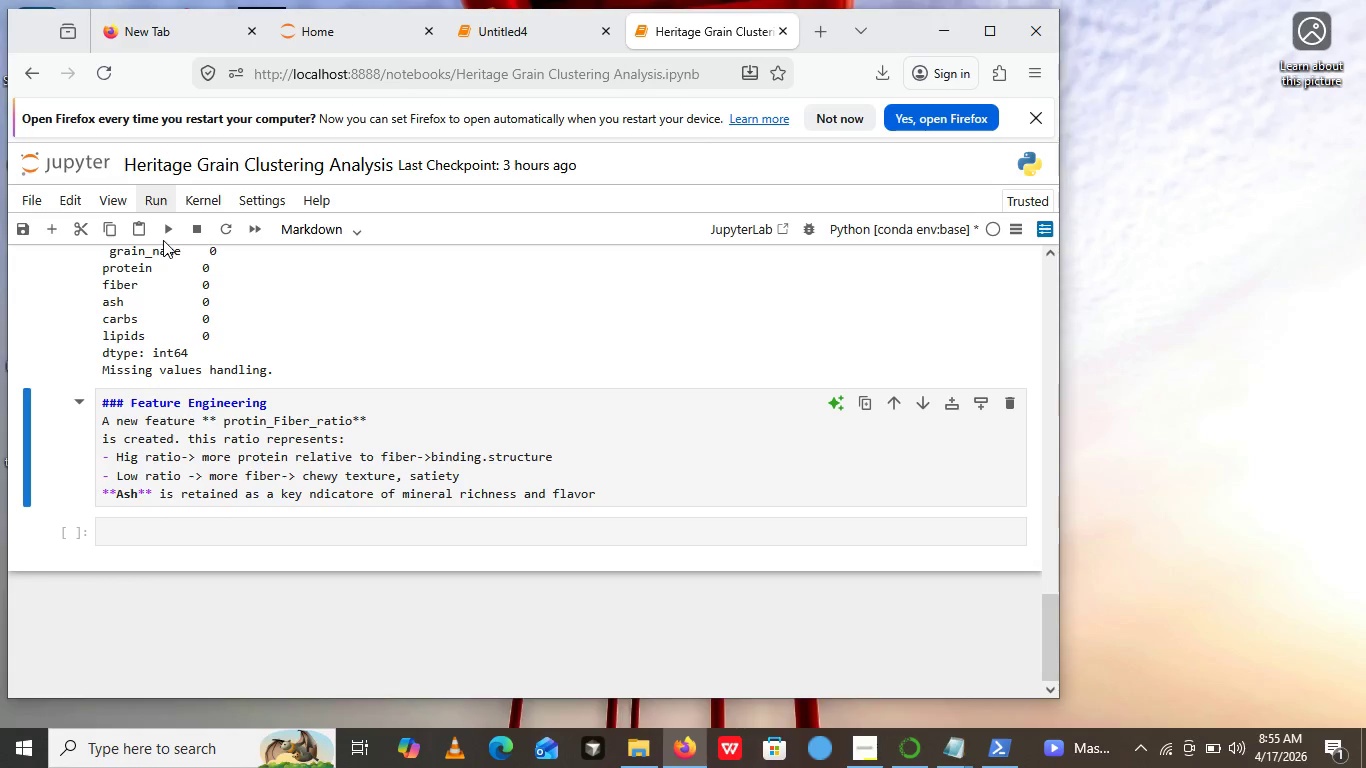 
left_click([163, 240])
 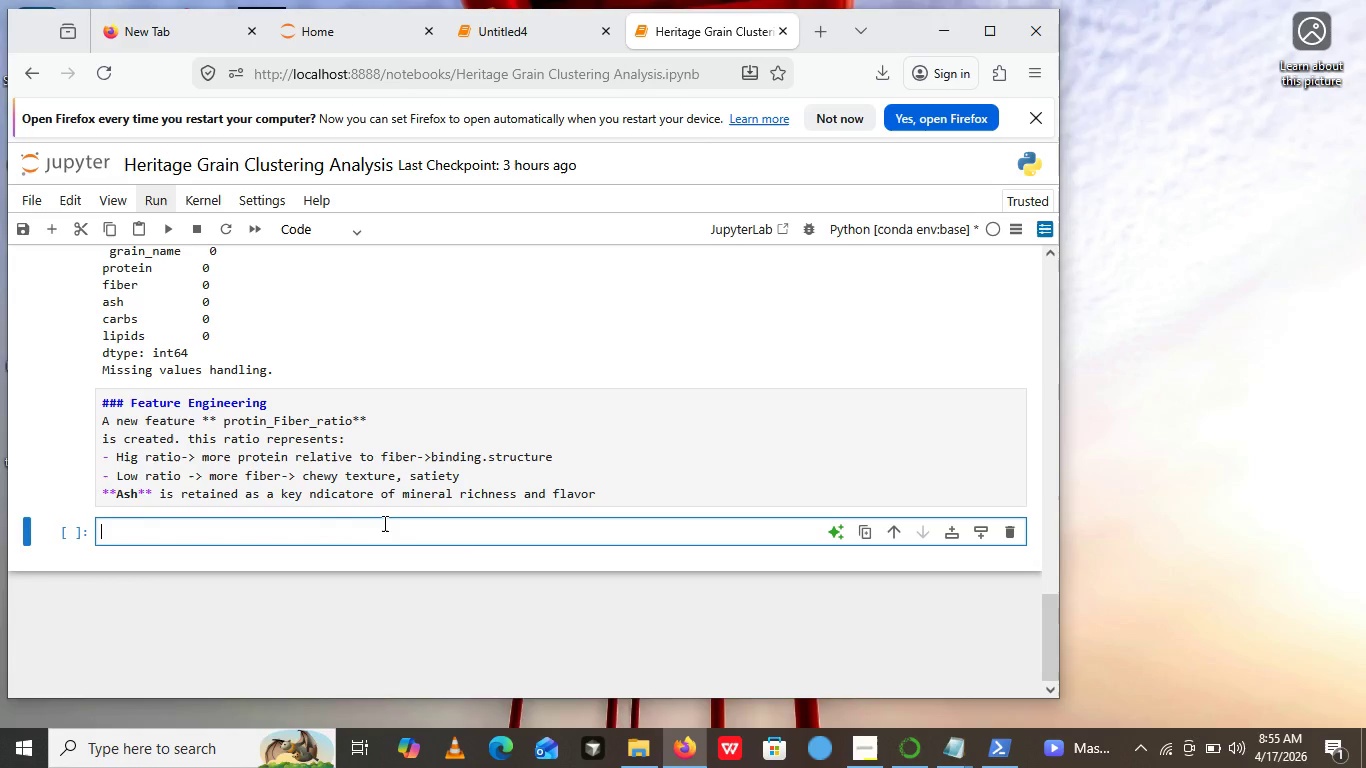 
left_click([379, 521])
 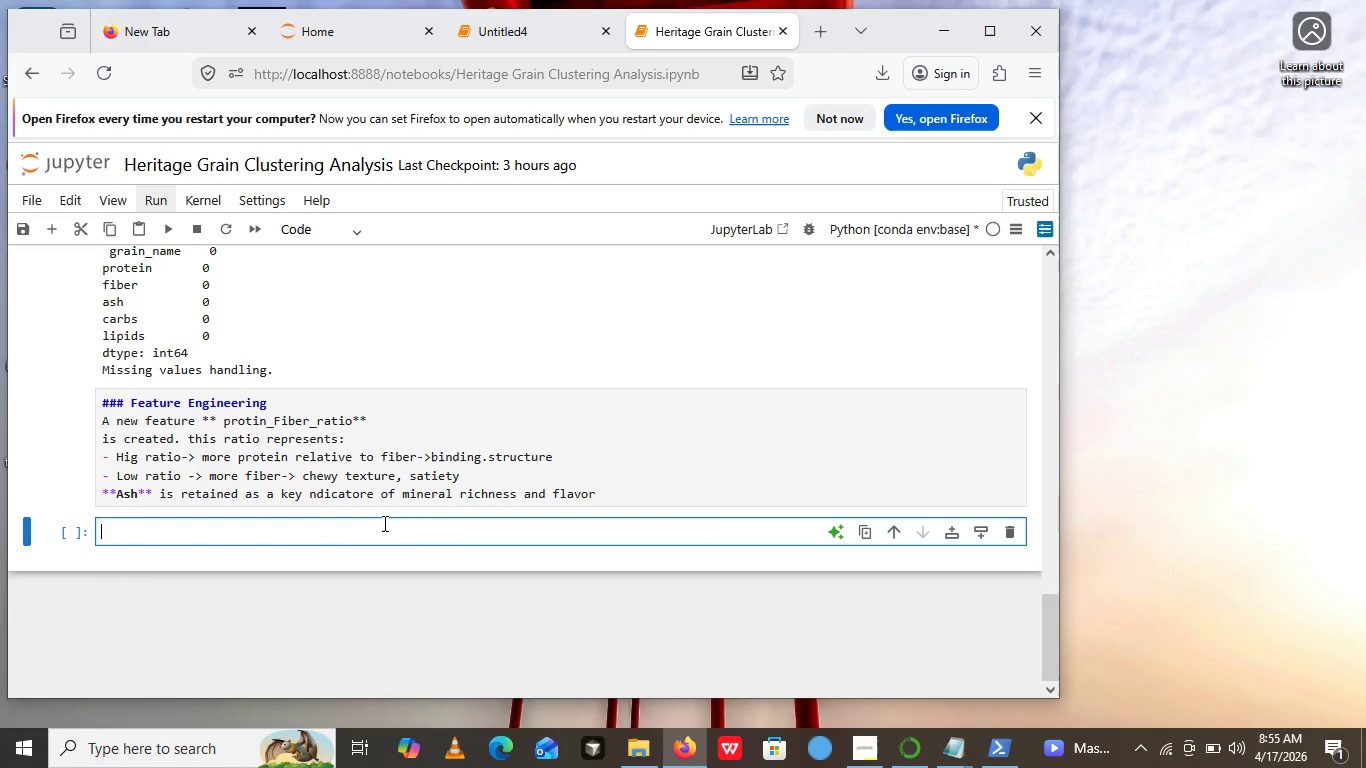 
wait(8.22)
 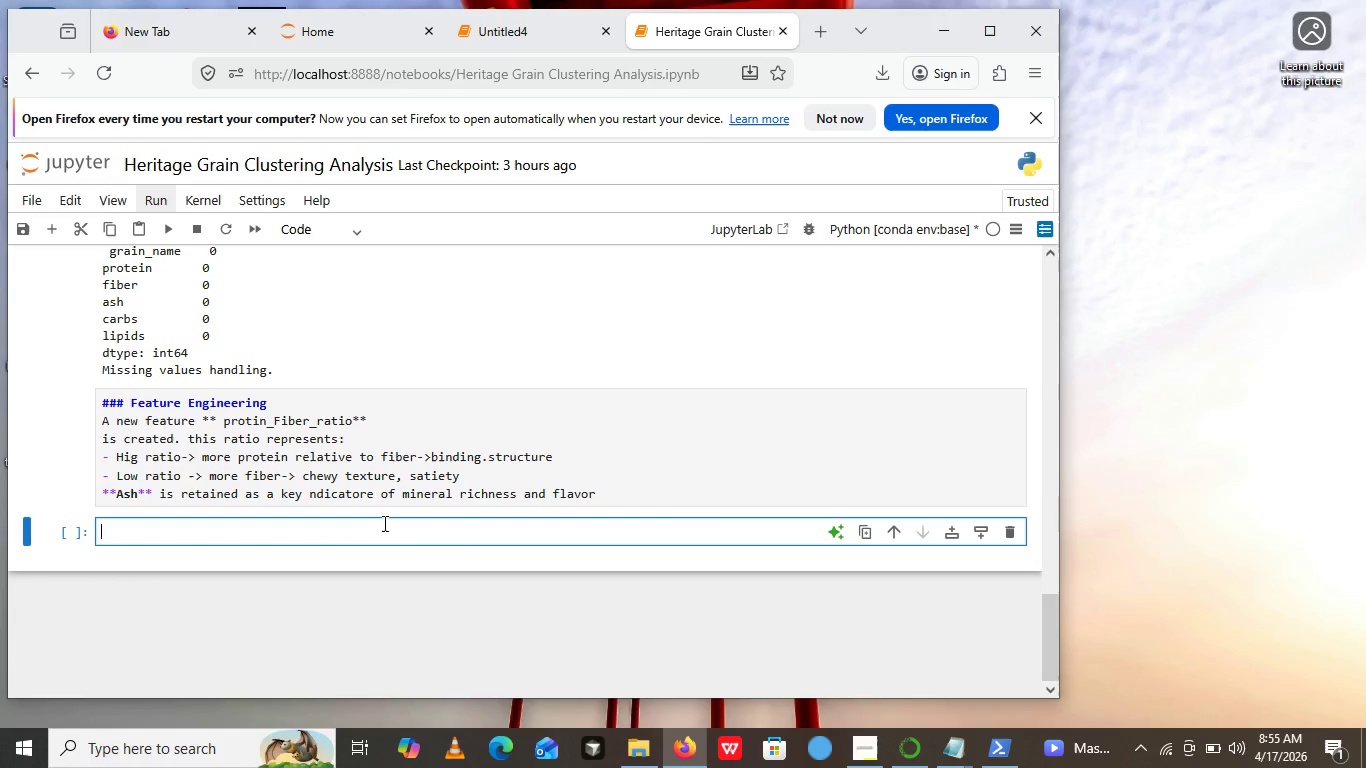 
type(df[])
 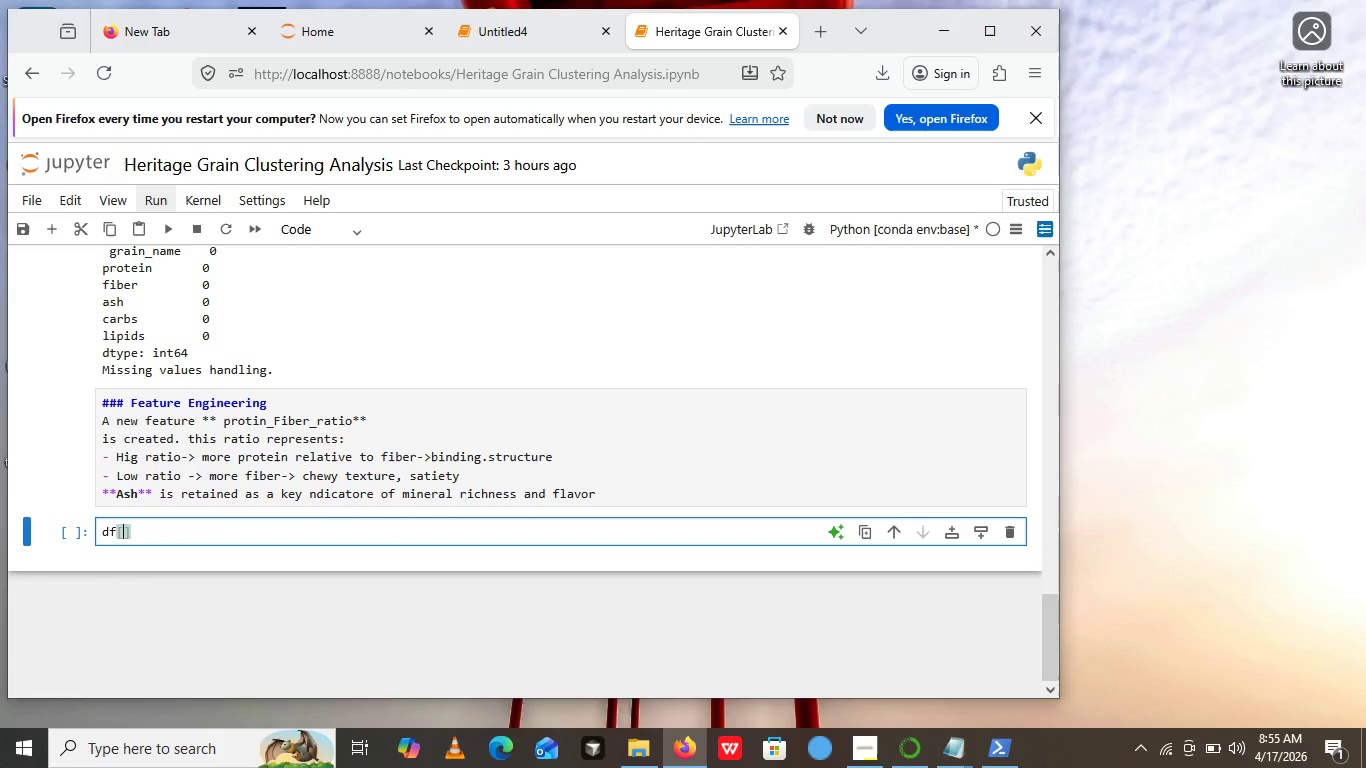 
key(ArrowLeft)
 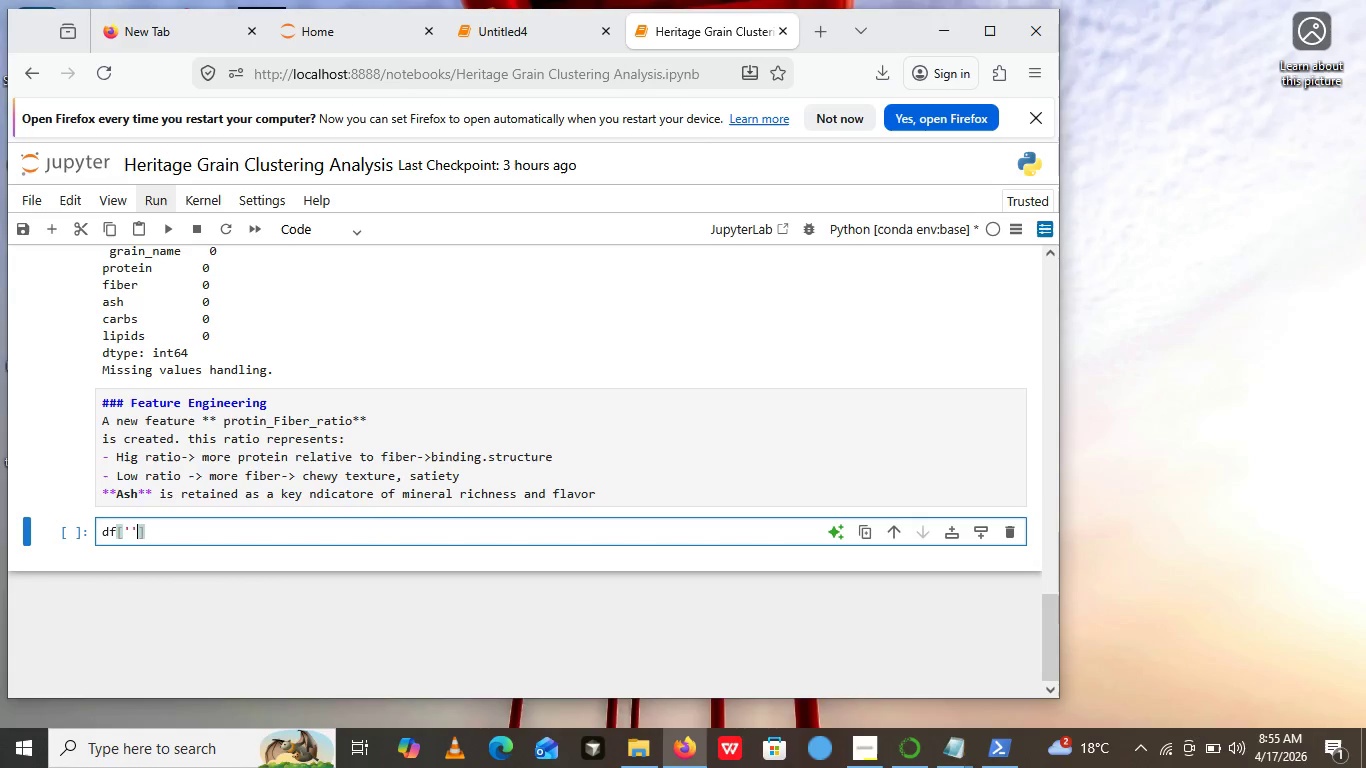 
key(Quote)
 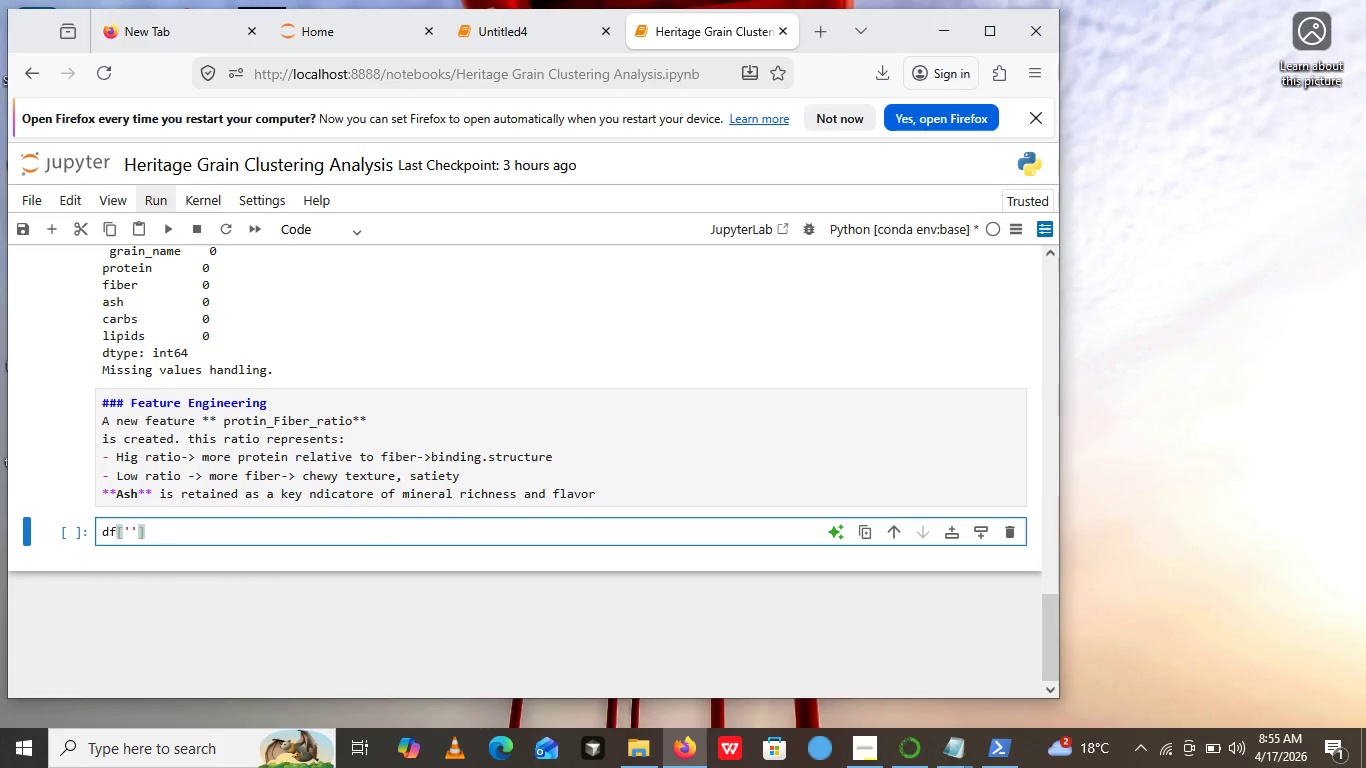 
key(Quote)
 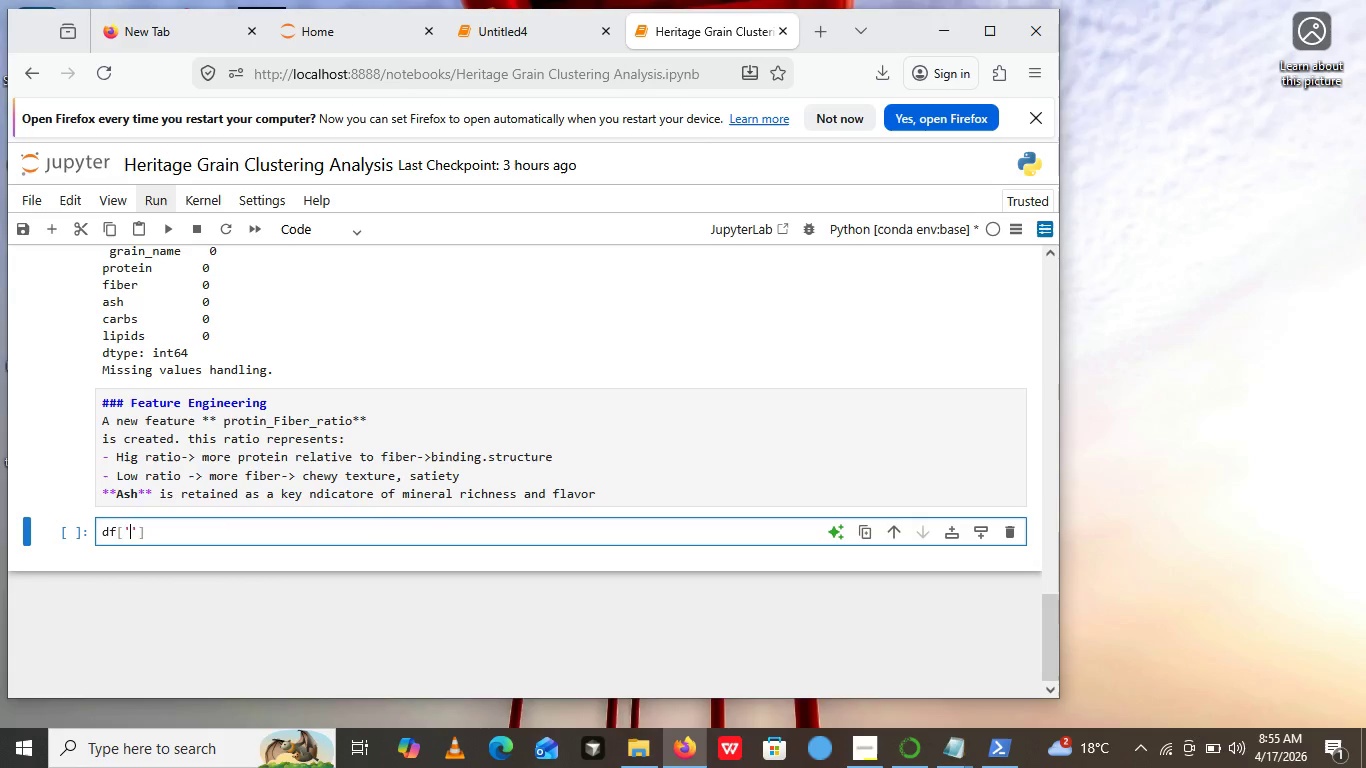 
key(ArrowLeft)
 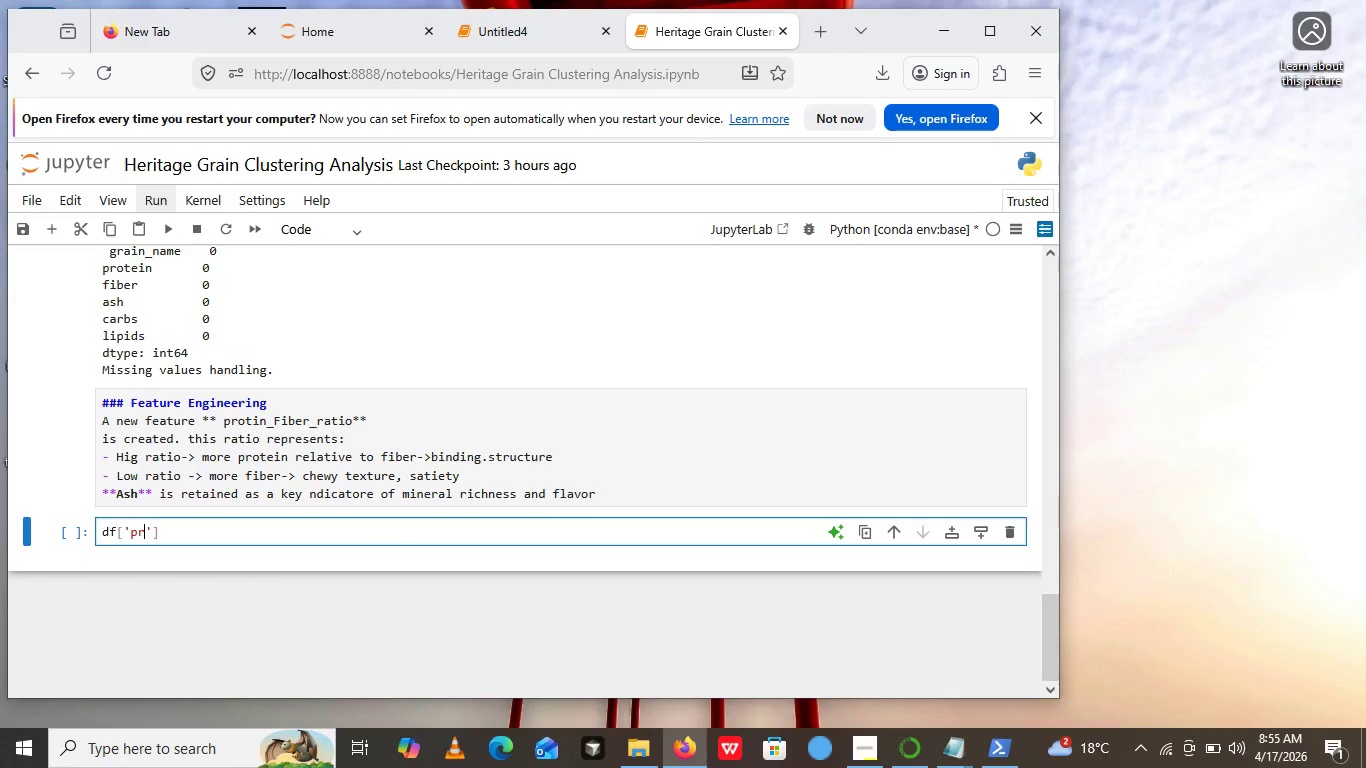 
type(protin)
 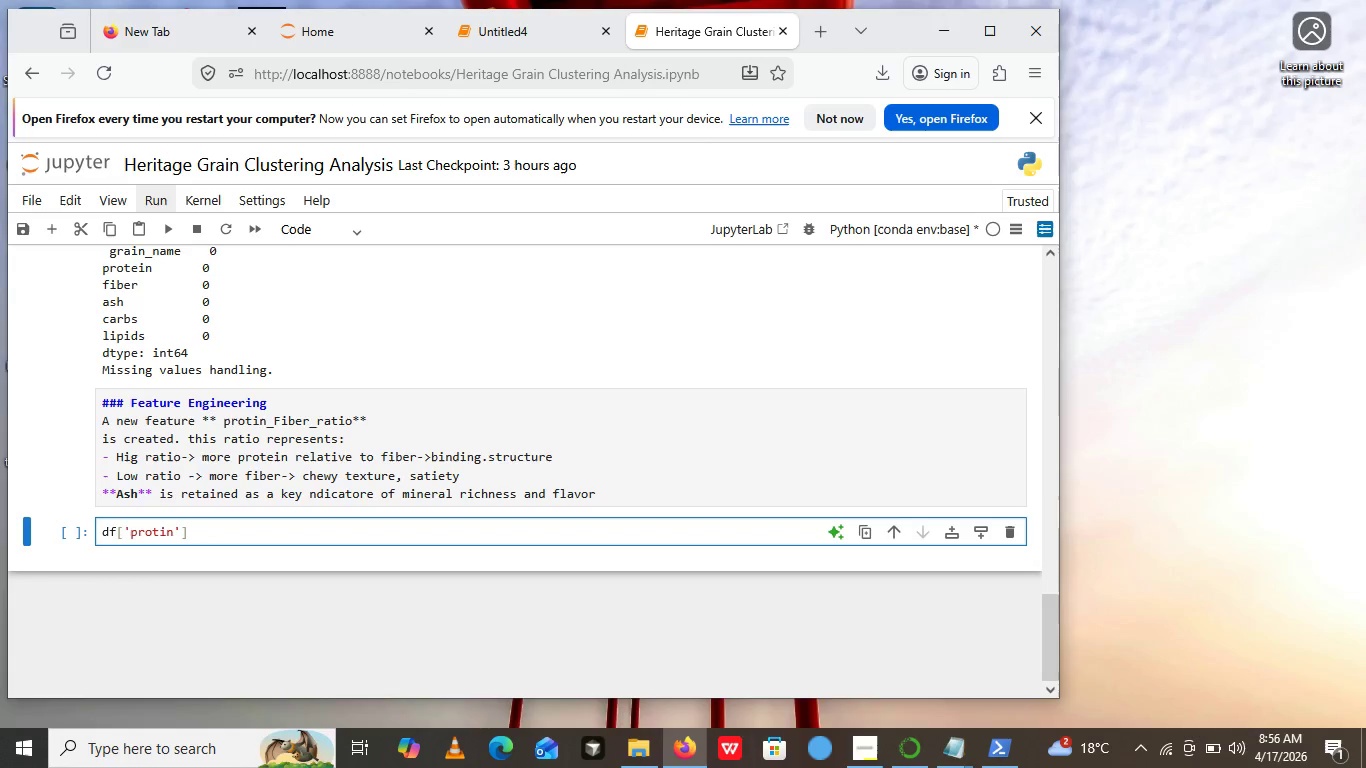 
wait(5.84)
 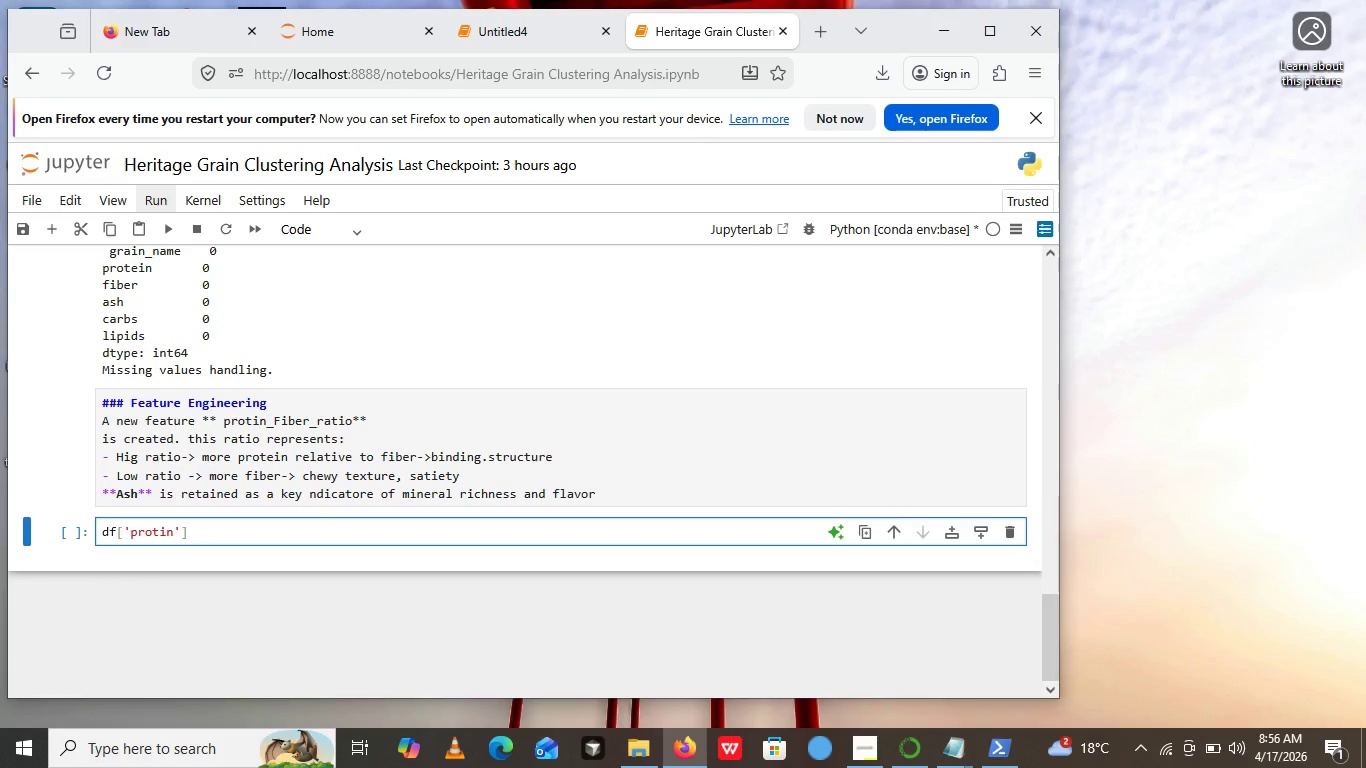 
key(Shift+Minus)
 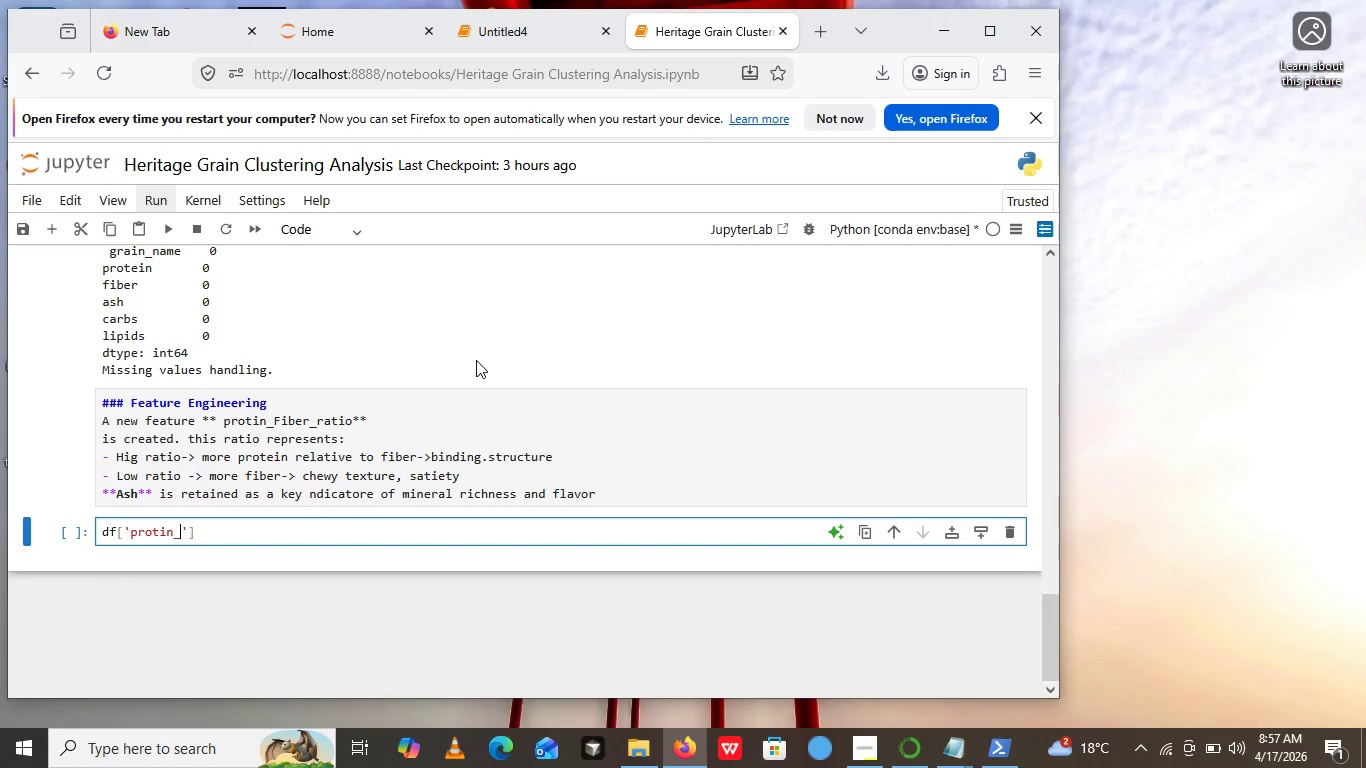 
wait(65.33)
 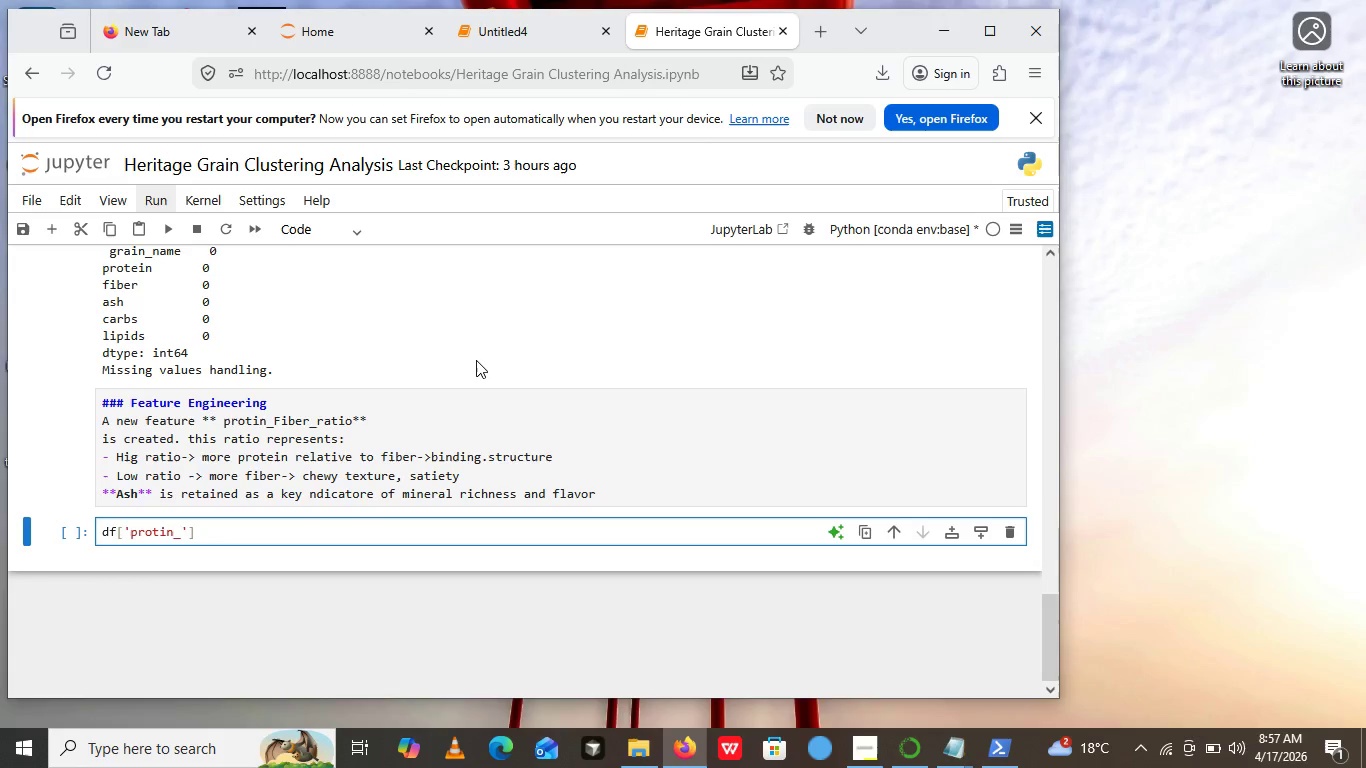 
type(Fiber_ratio)
 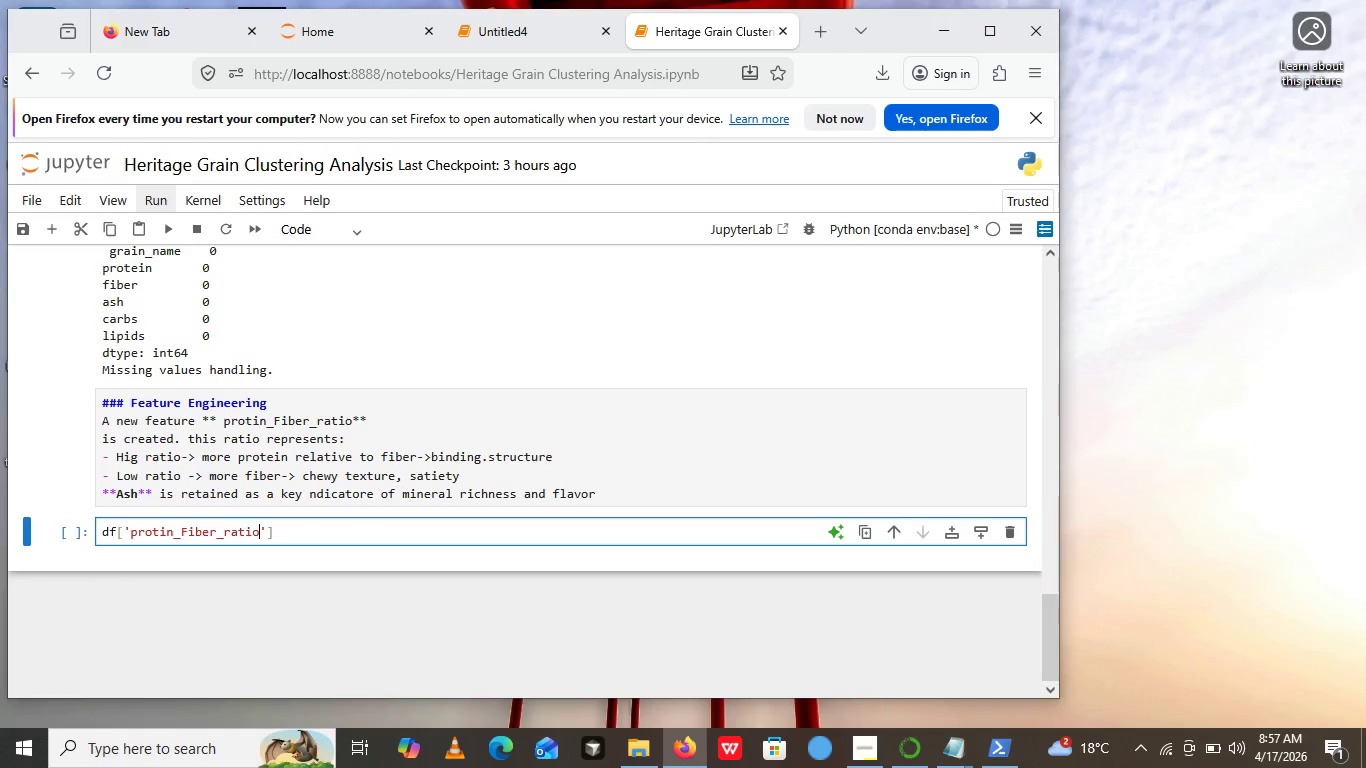 
key(ArrowLeft)
 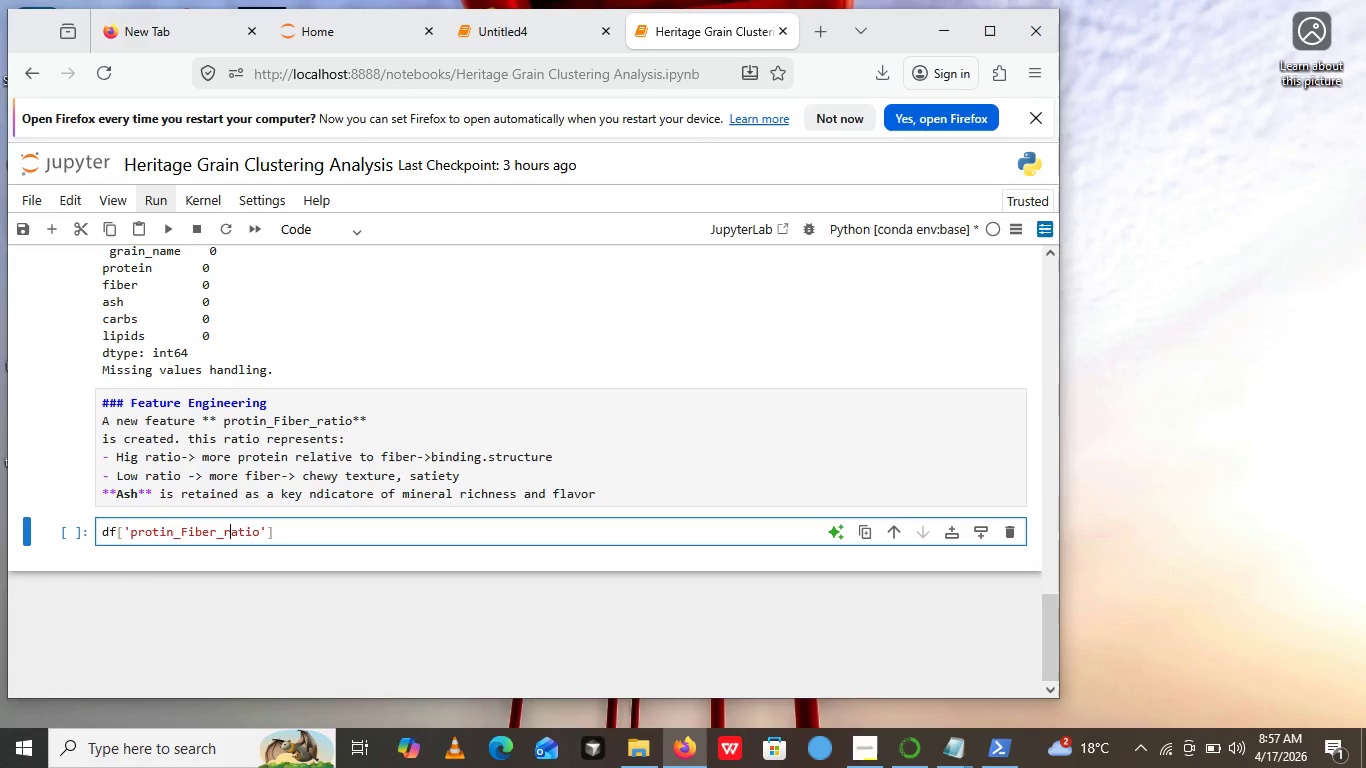 
key(ArrowLeft)
 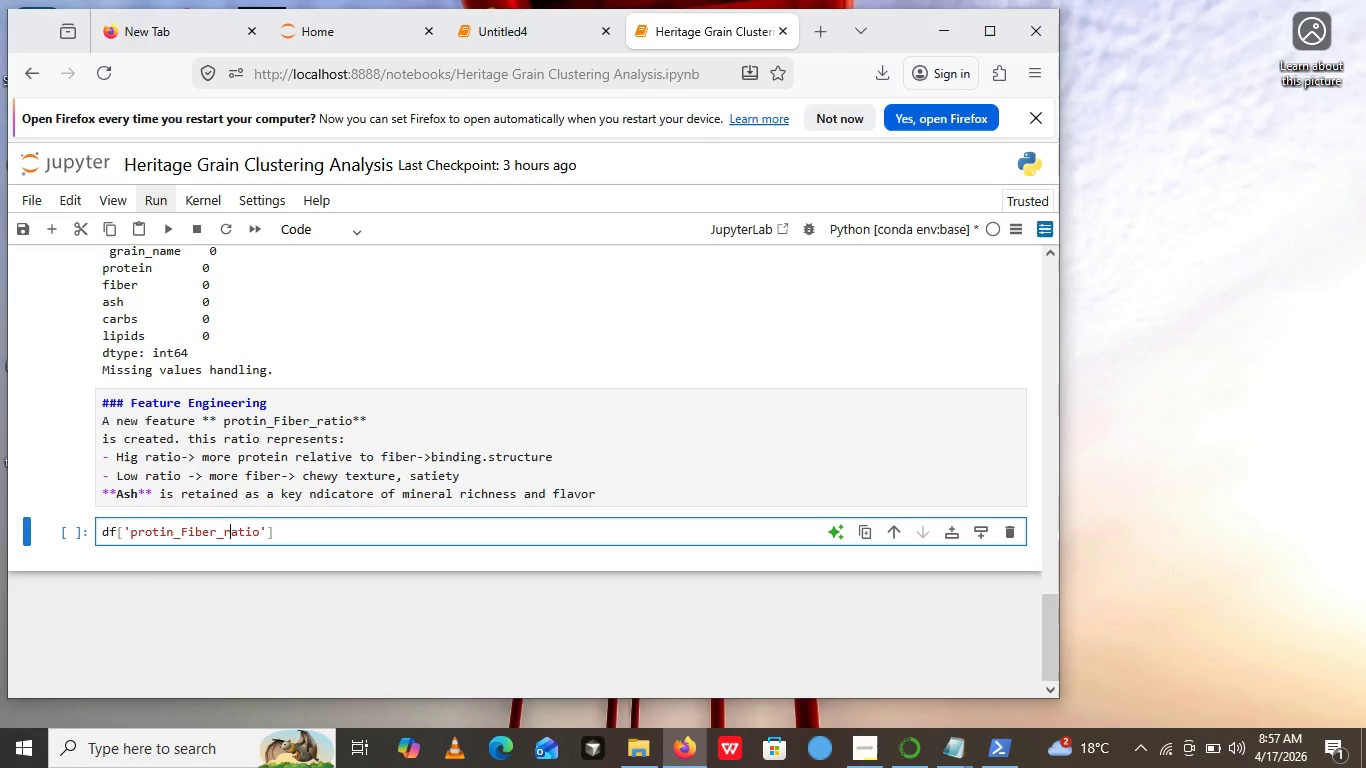 
key(ArrowLeft)
 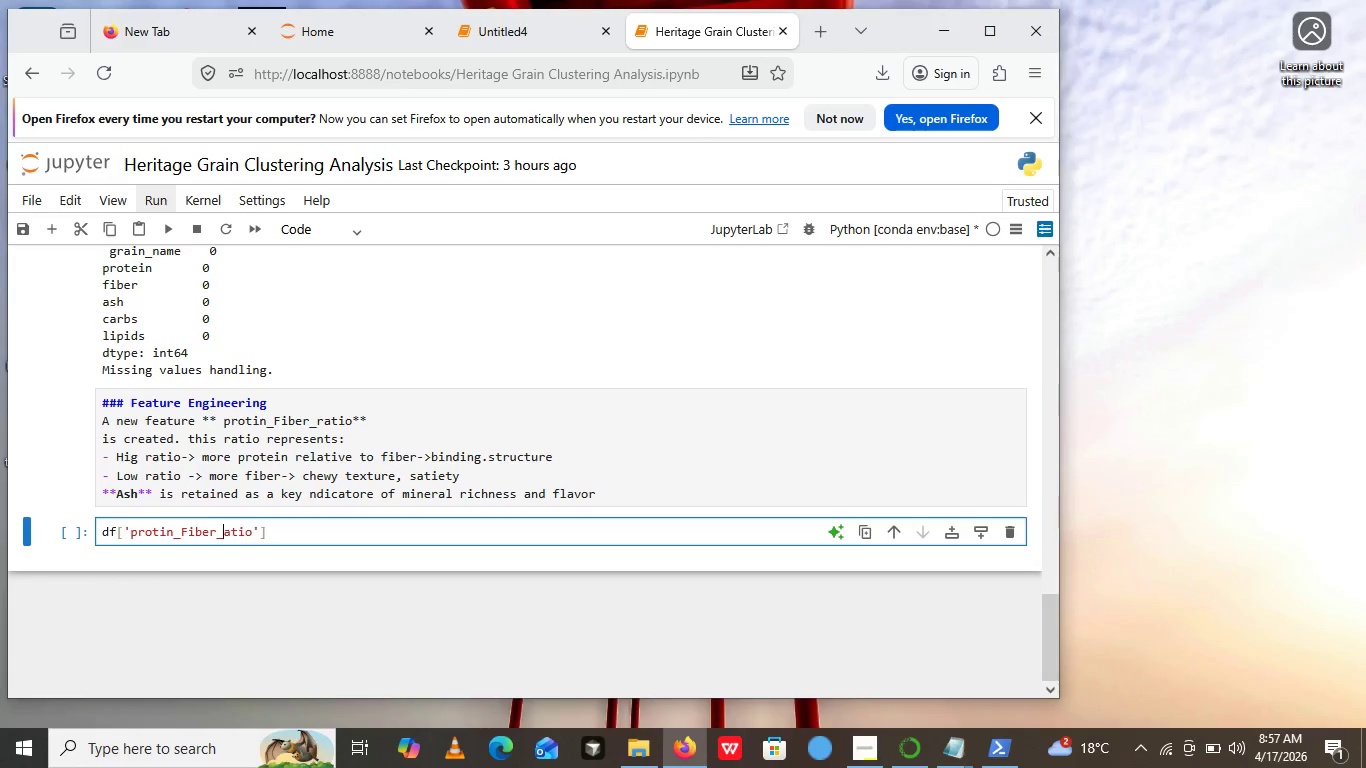 
key(ArrowLeft)
 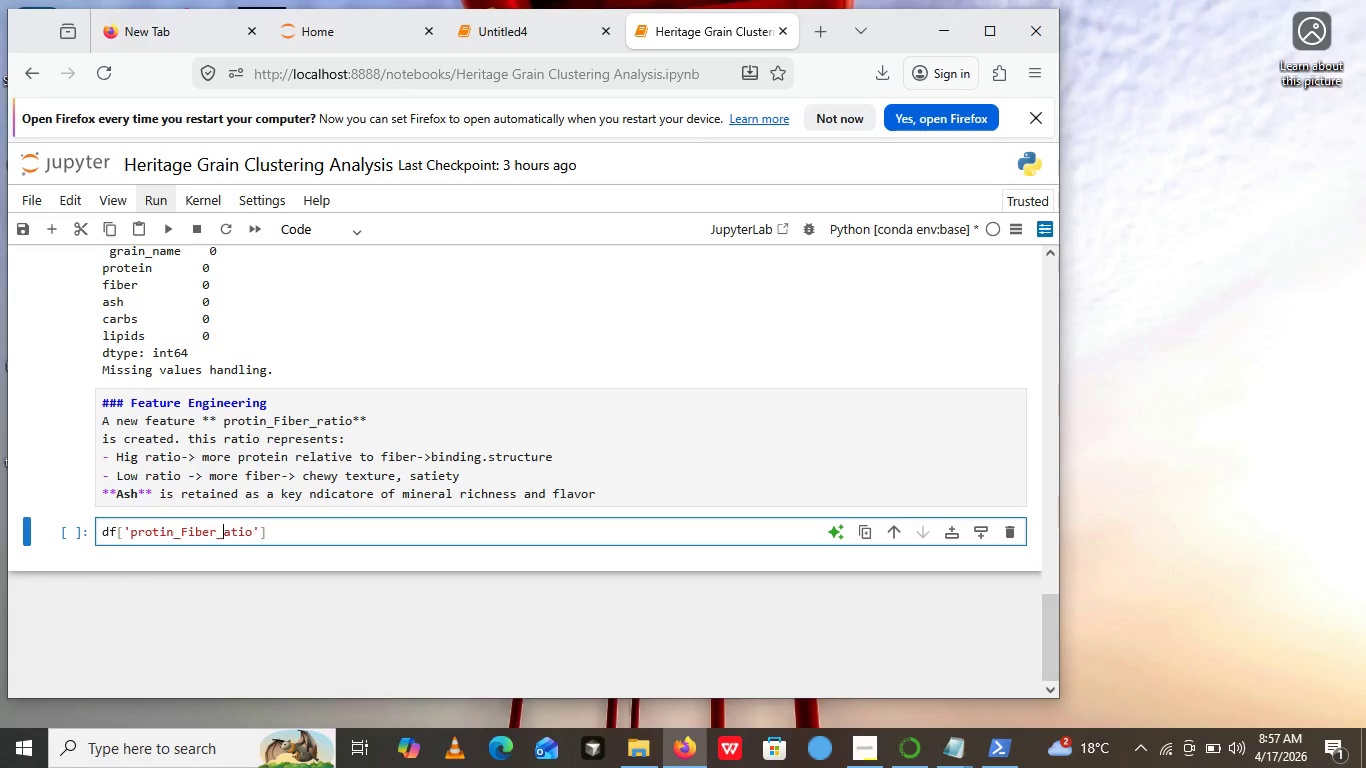 
key(Backspace)
 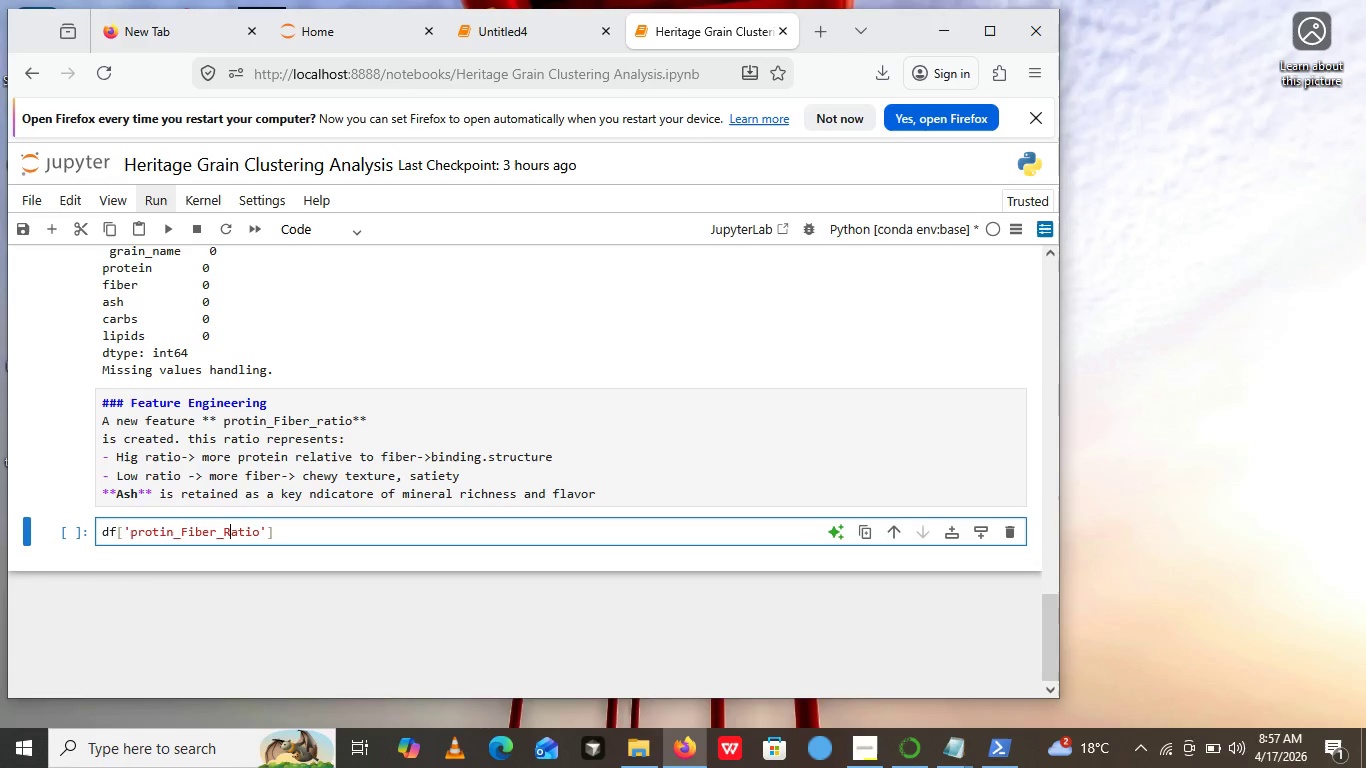 
key(Shift+R)
 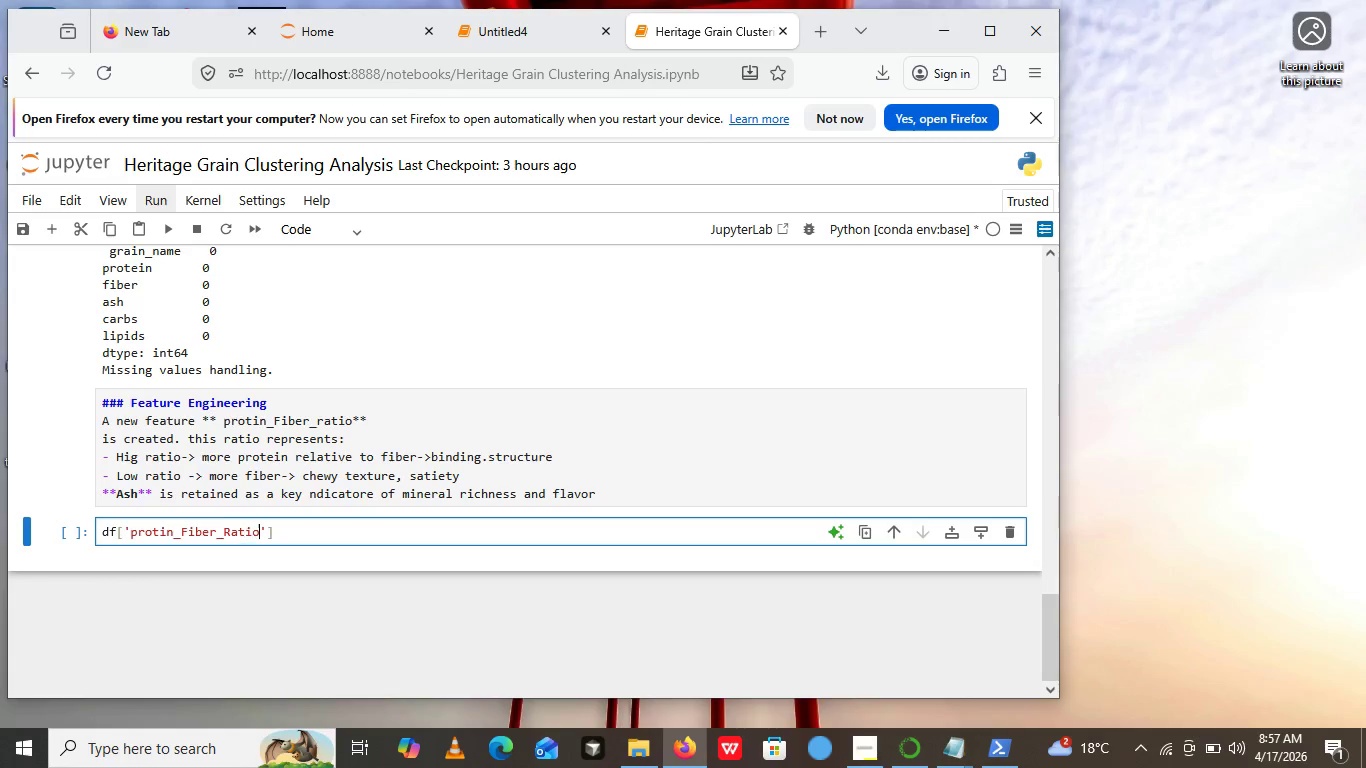 
key(ArrowRight)
 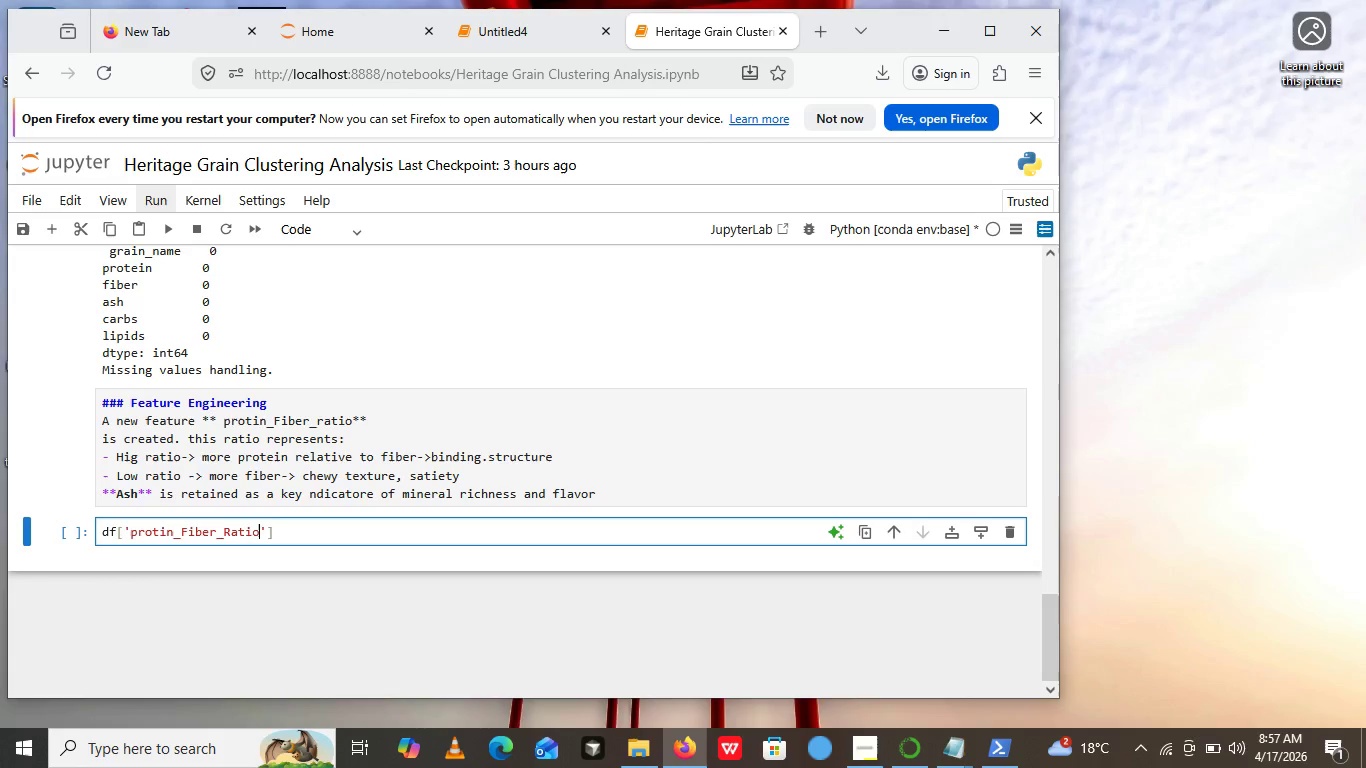 
key(ArrowRight)
 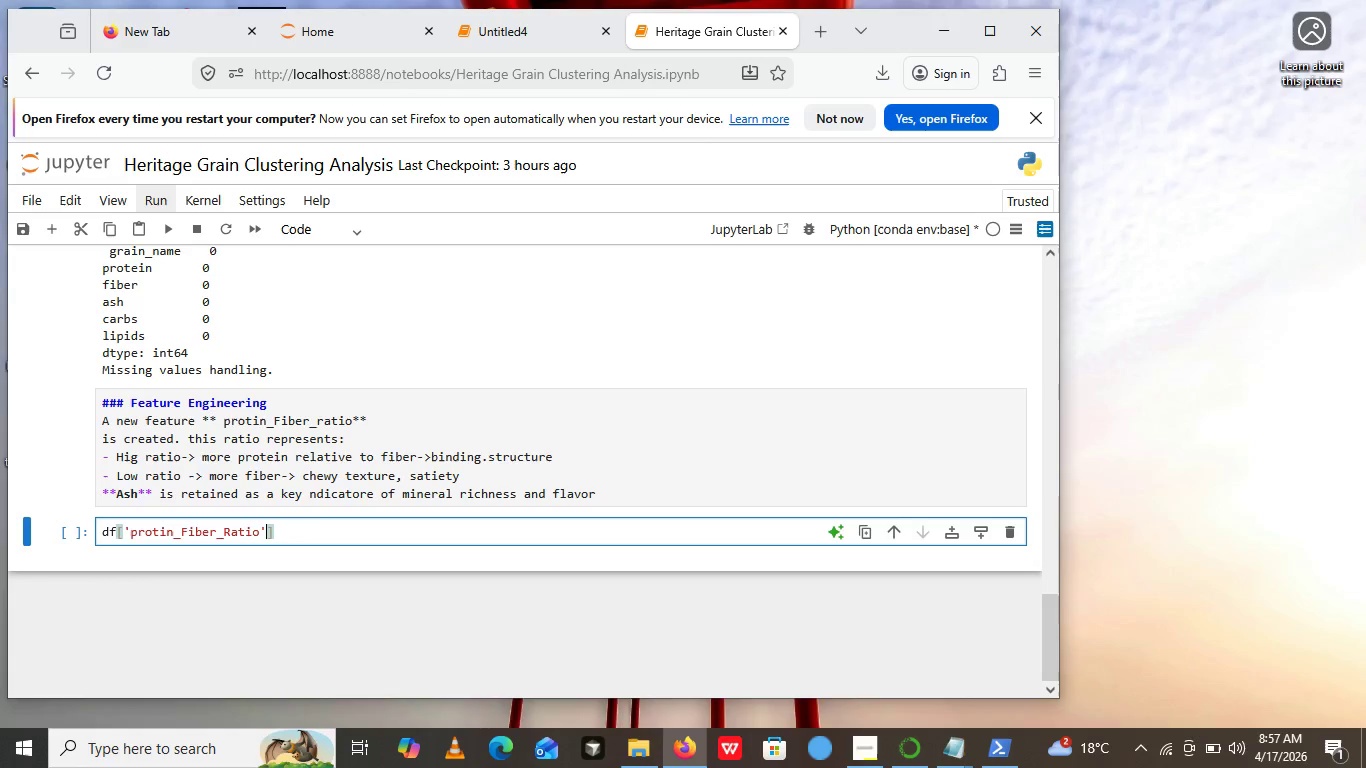 
key(ArrowRight)
 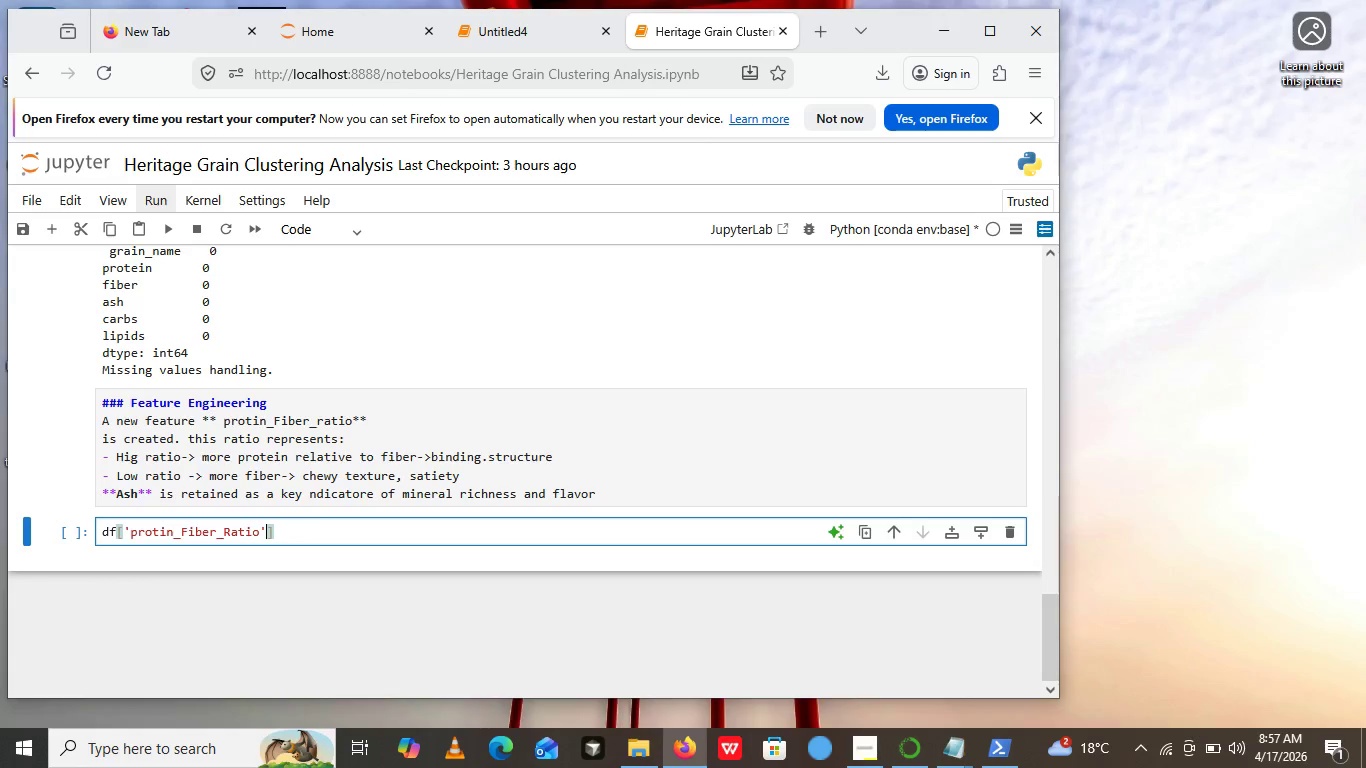 
hold_key(key=ArrowRight, duration=0.41)
 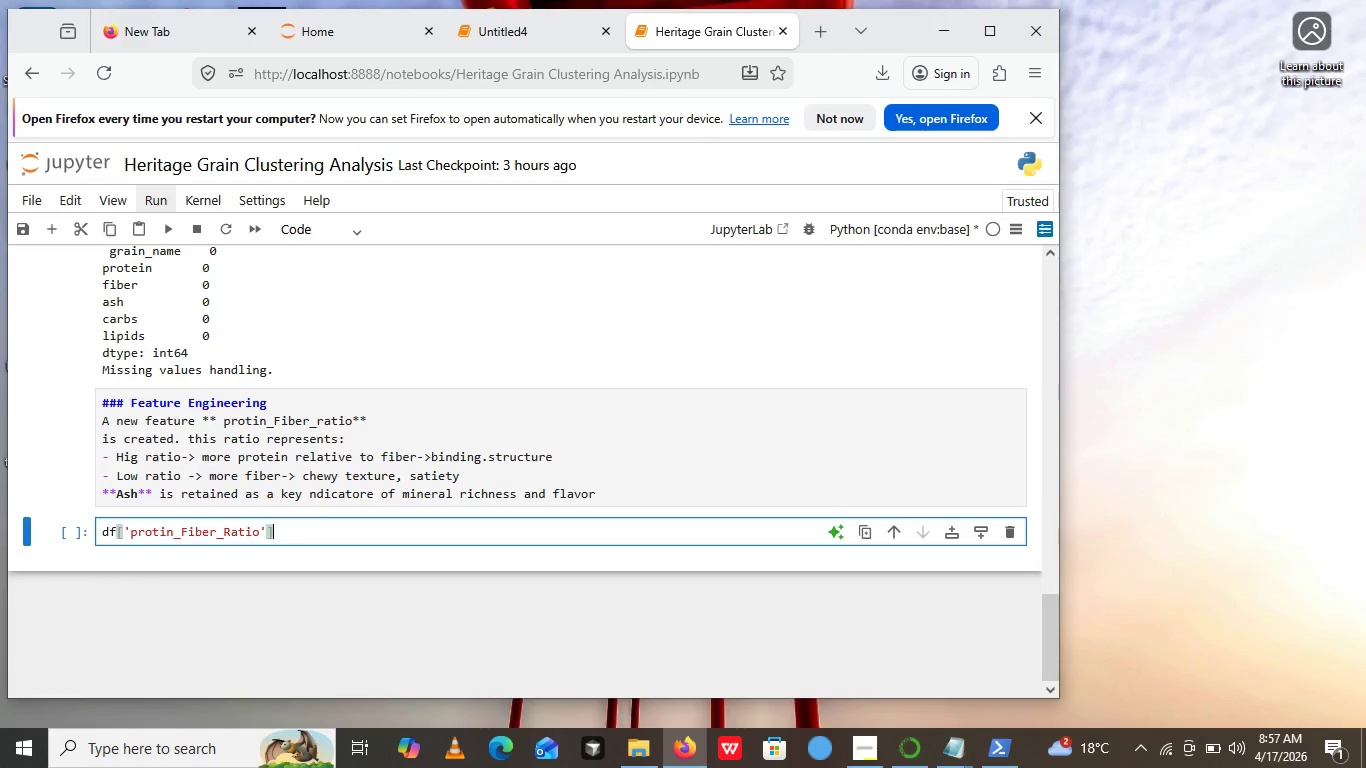 
key(ArrowRight)
 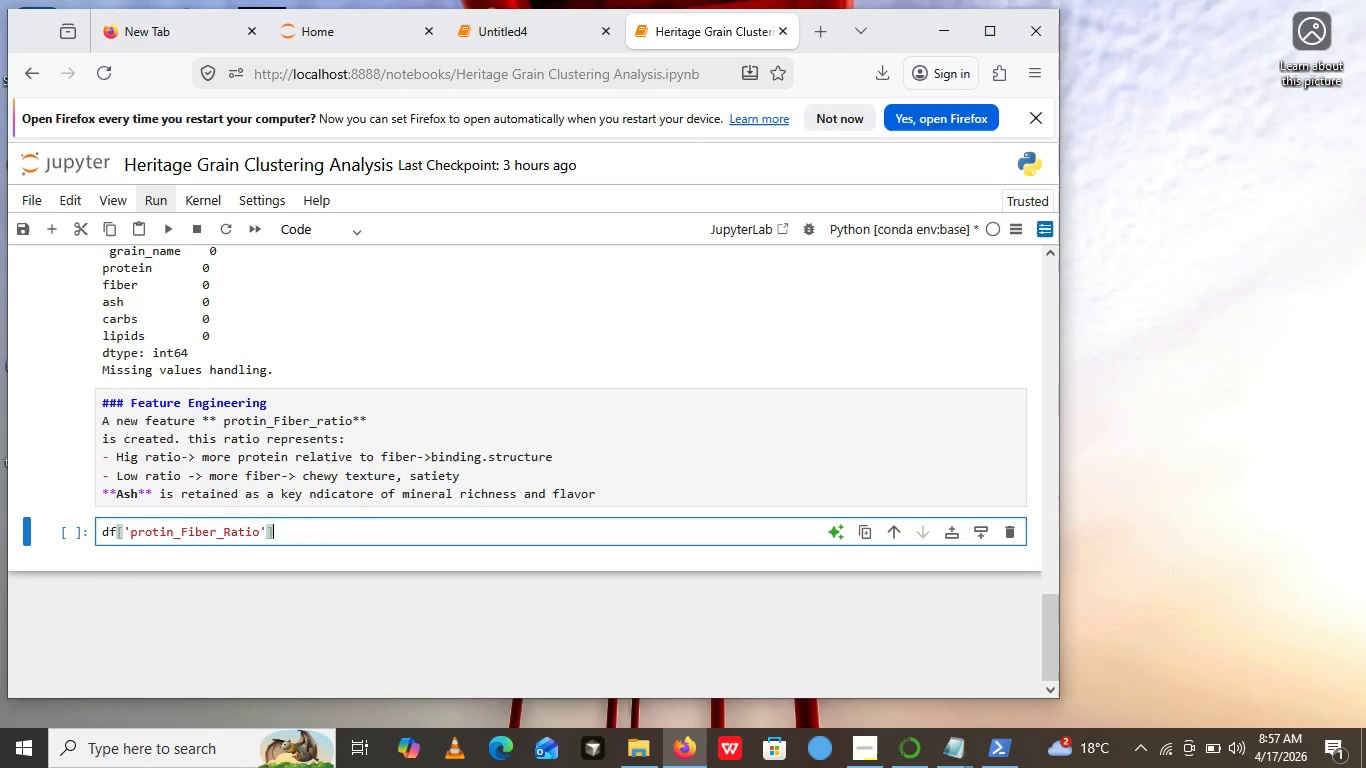 
key(ArrowRight)
 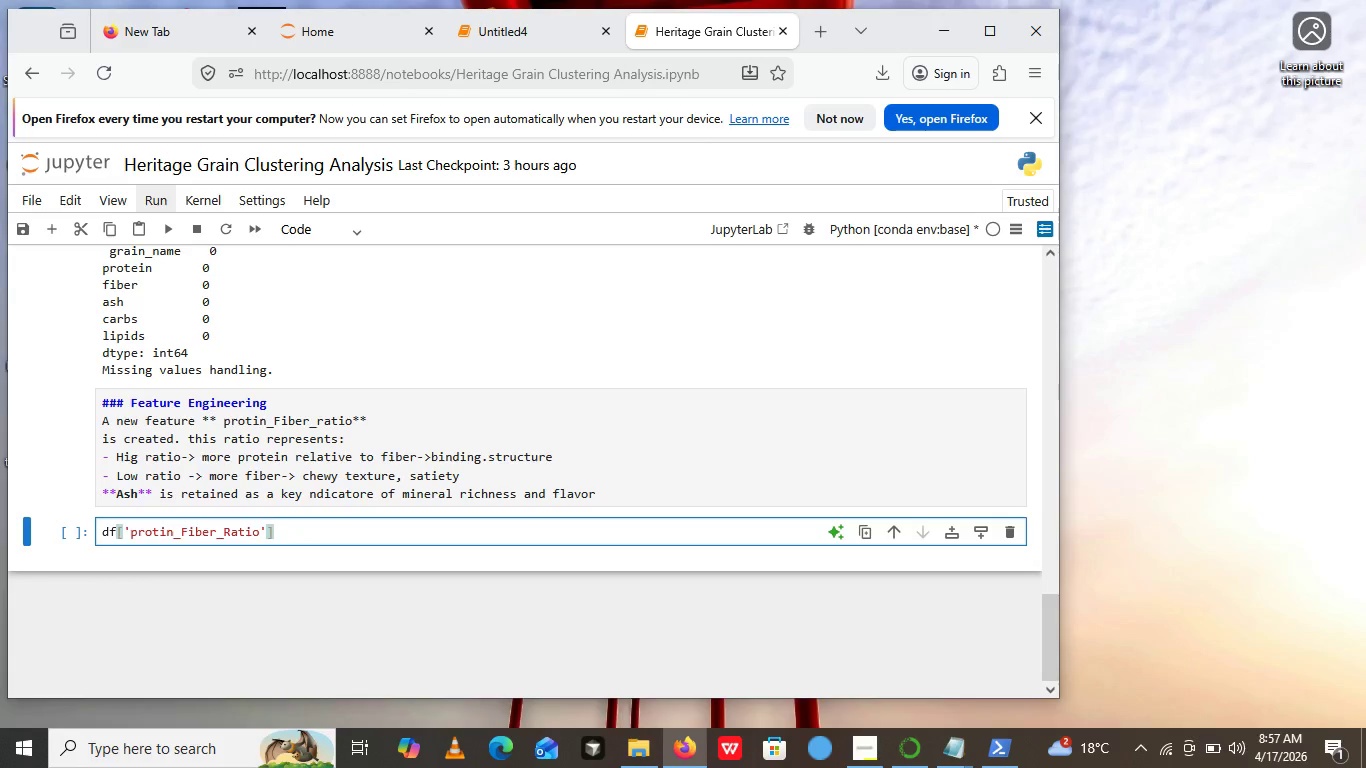 
key(Space)
 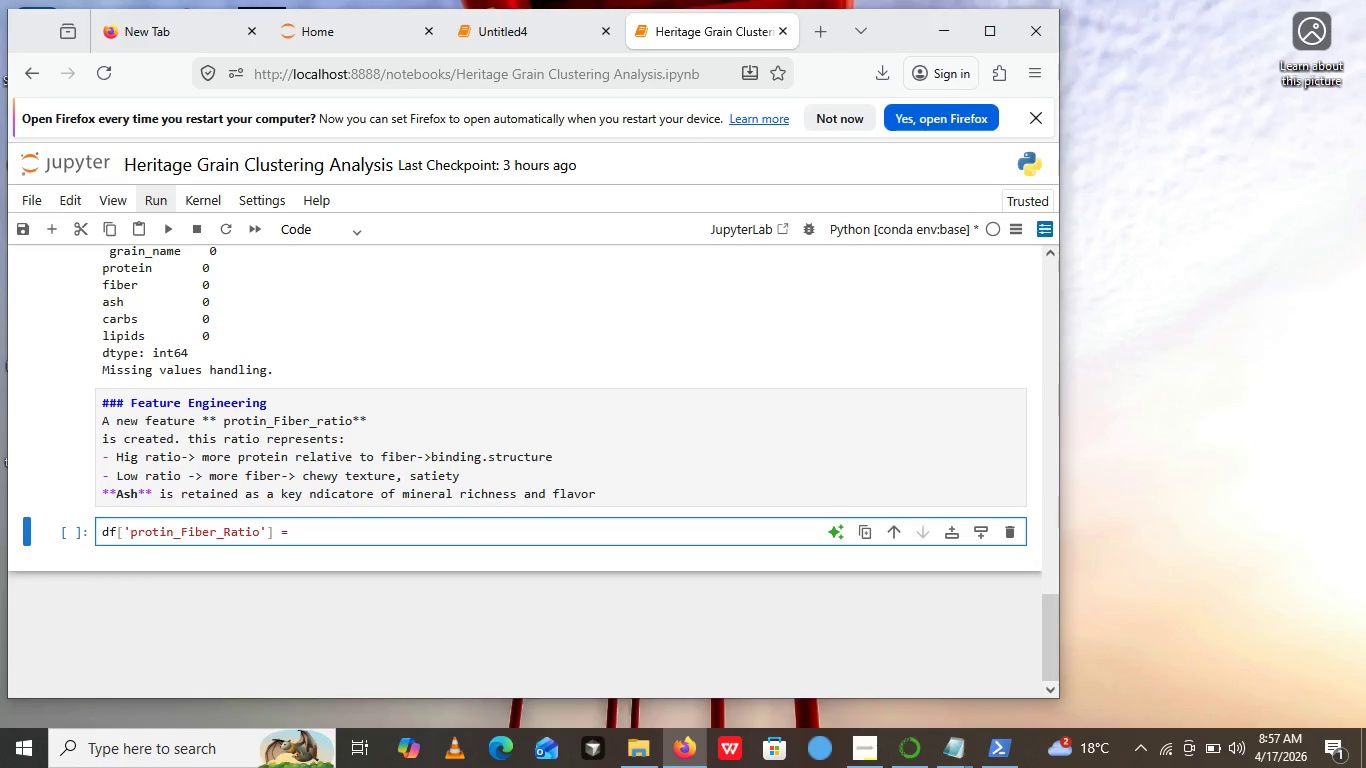 
key(Equal)
 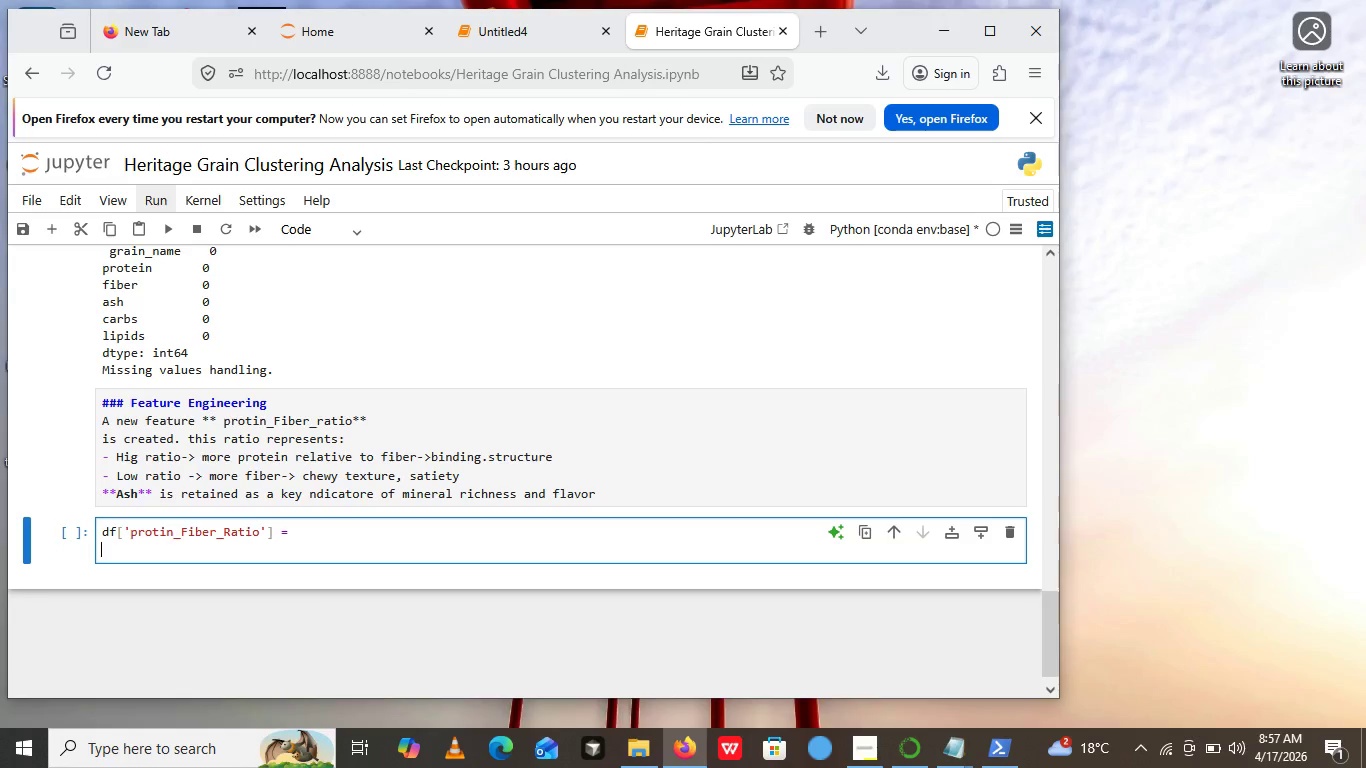 
key(Enter)
 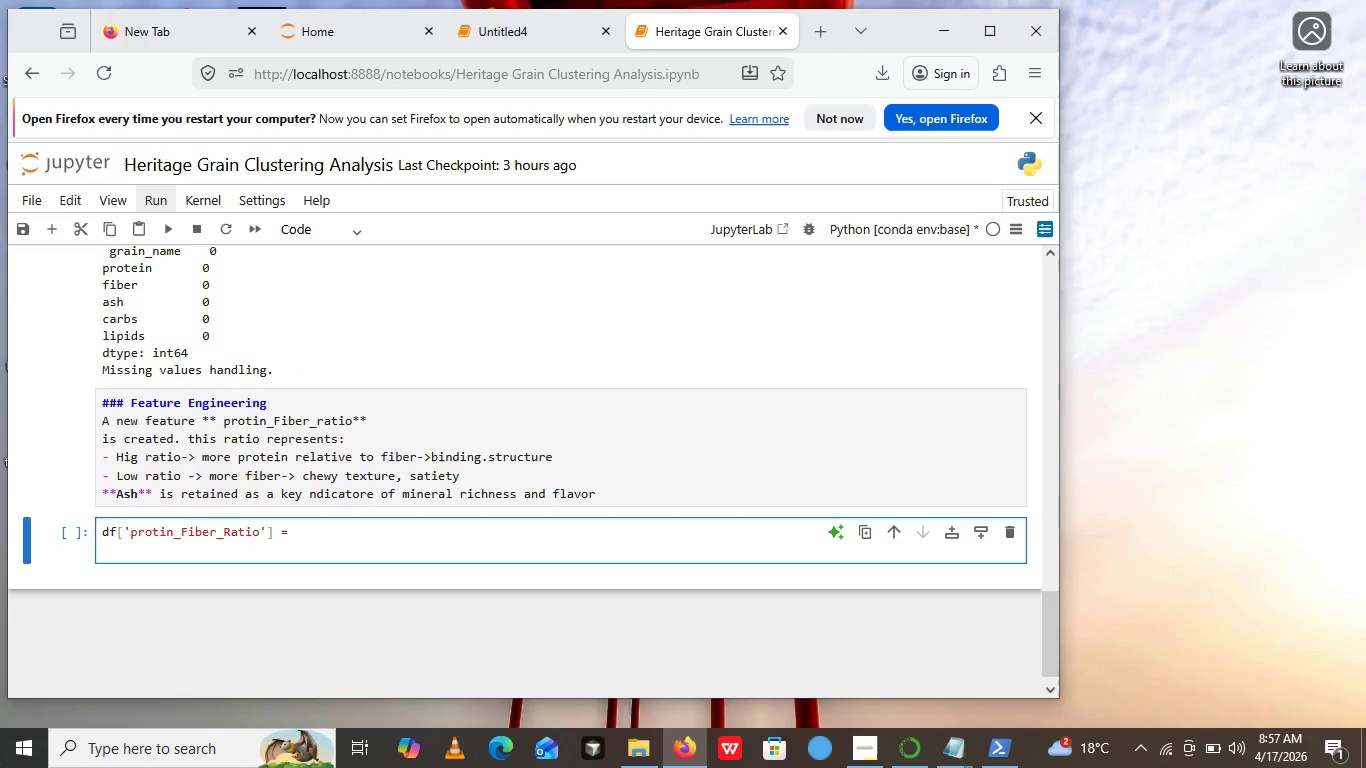 
type(df[])
 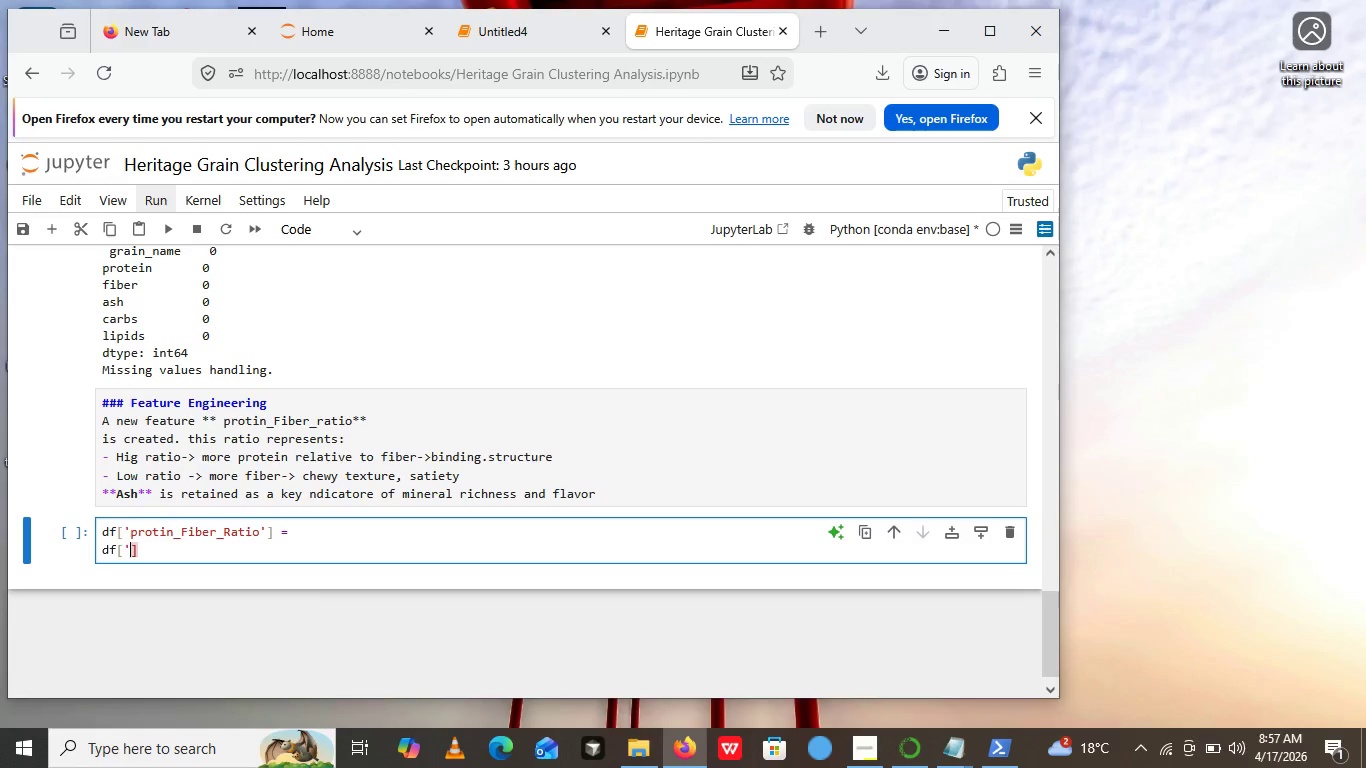 
key(ArrowLeft)
 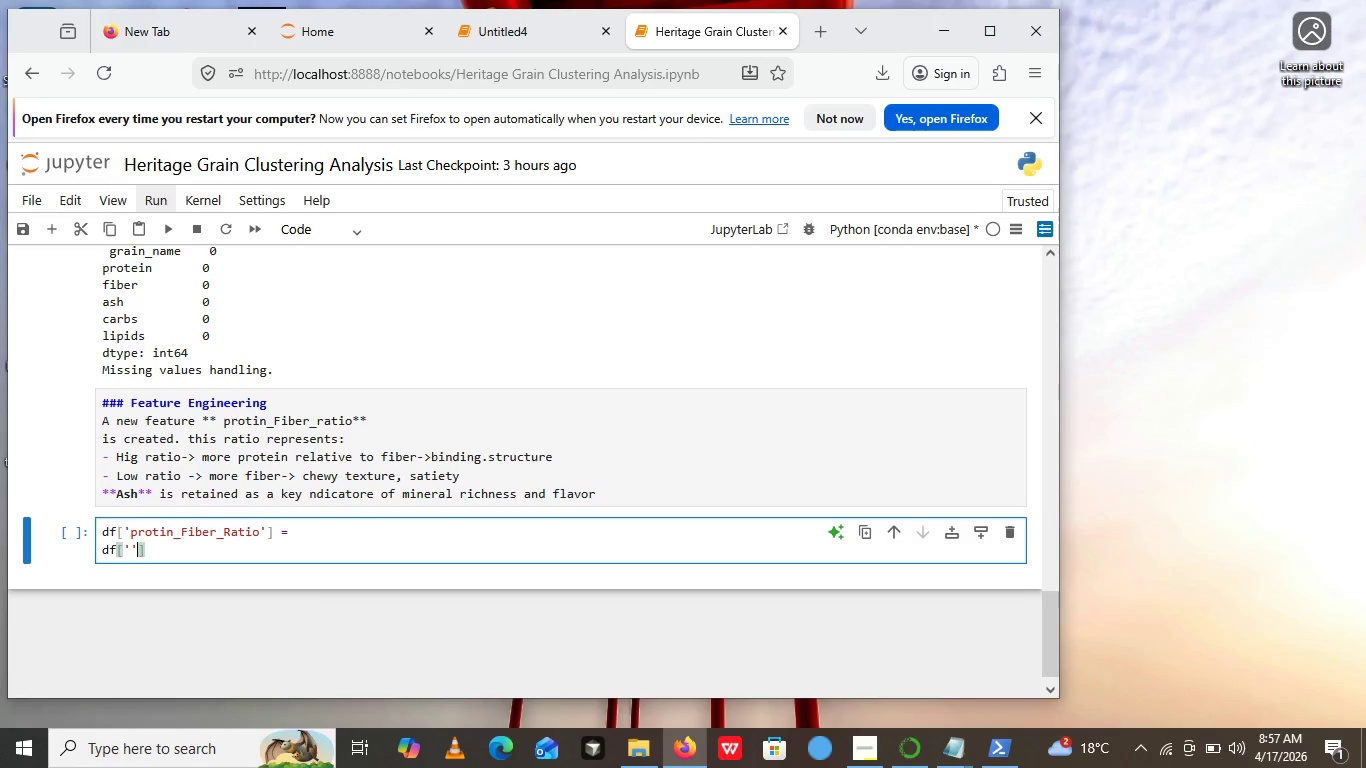 
key(Quote)
 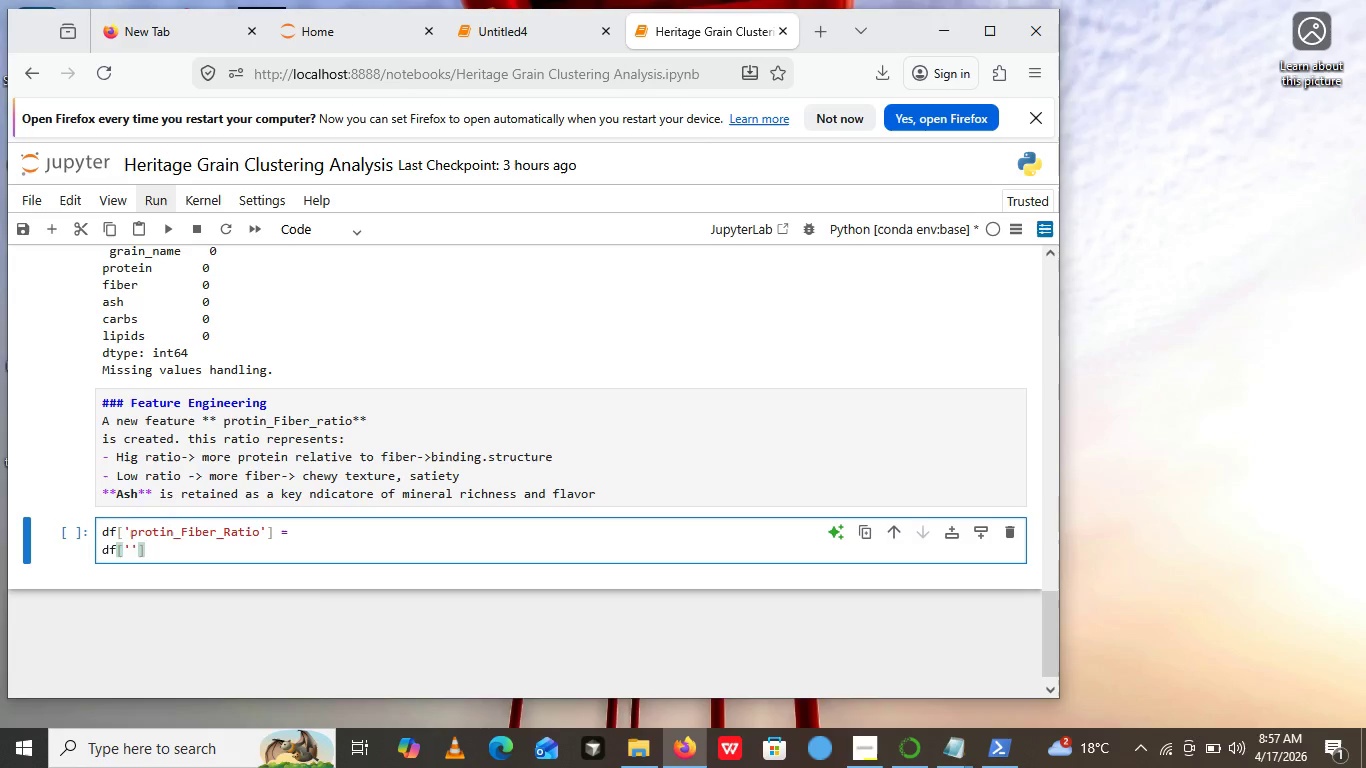 
key(Quote)
 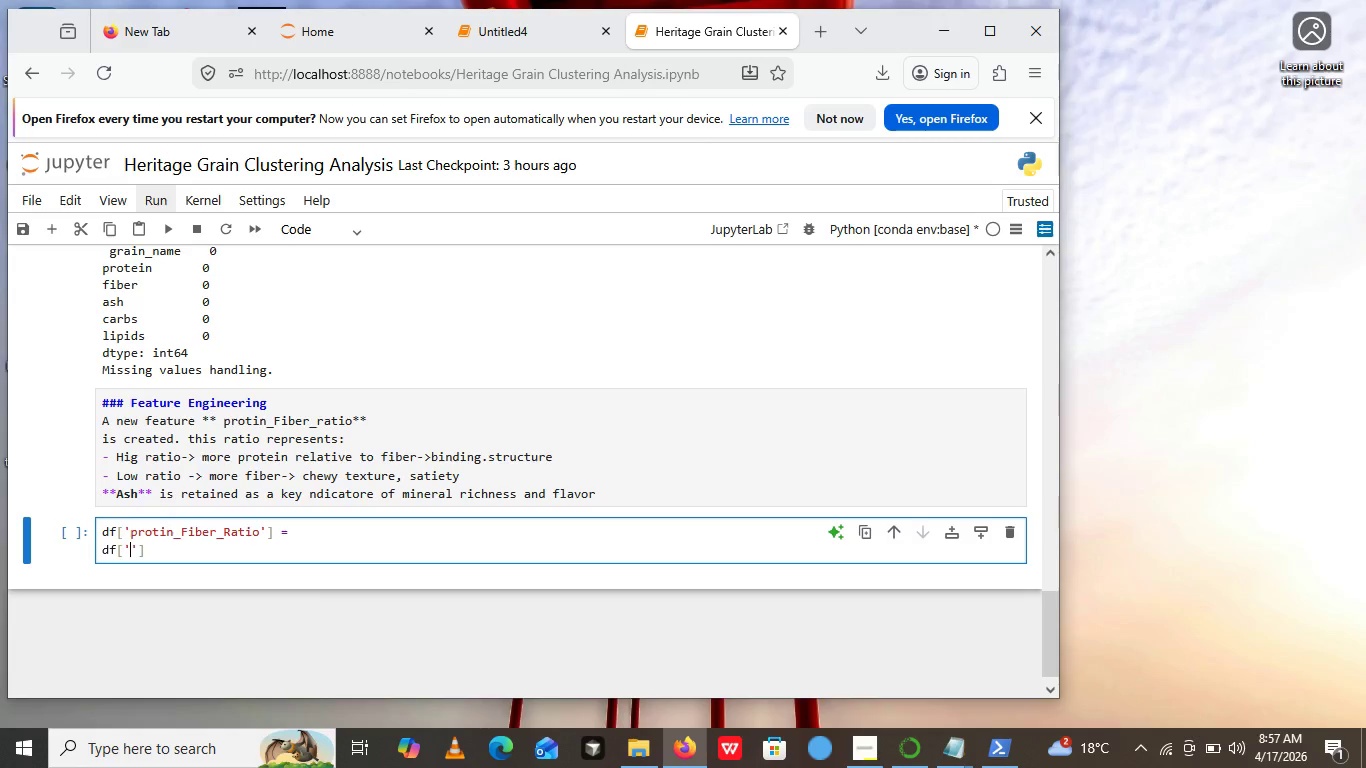 
key(ArrowLeft)
 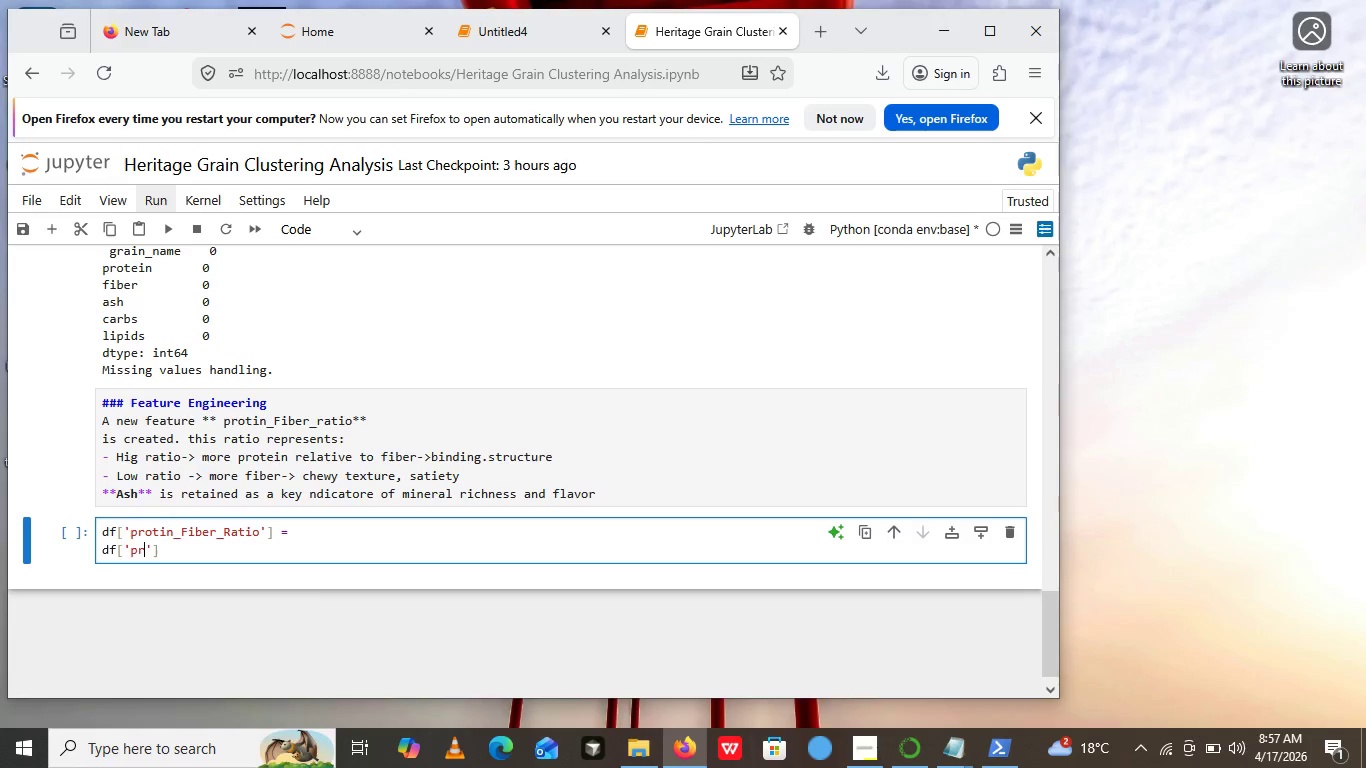 
type(protein)
 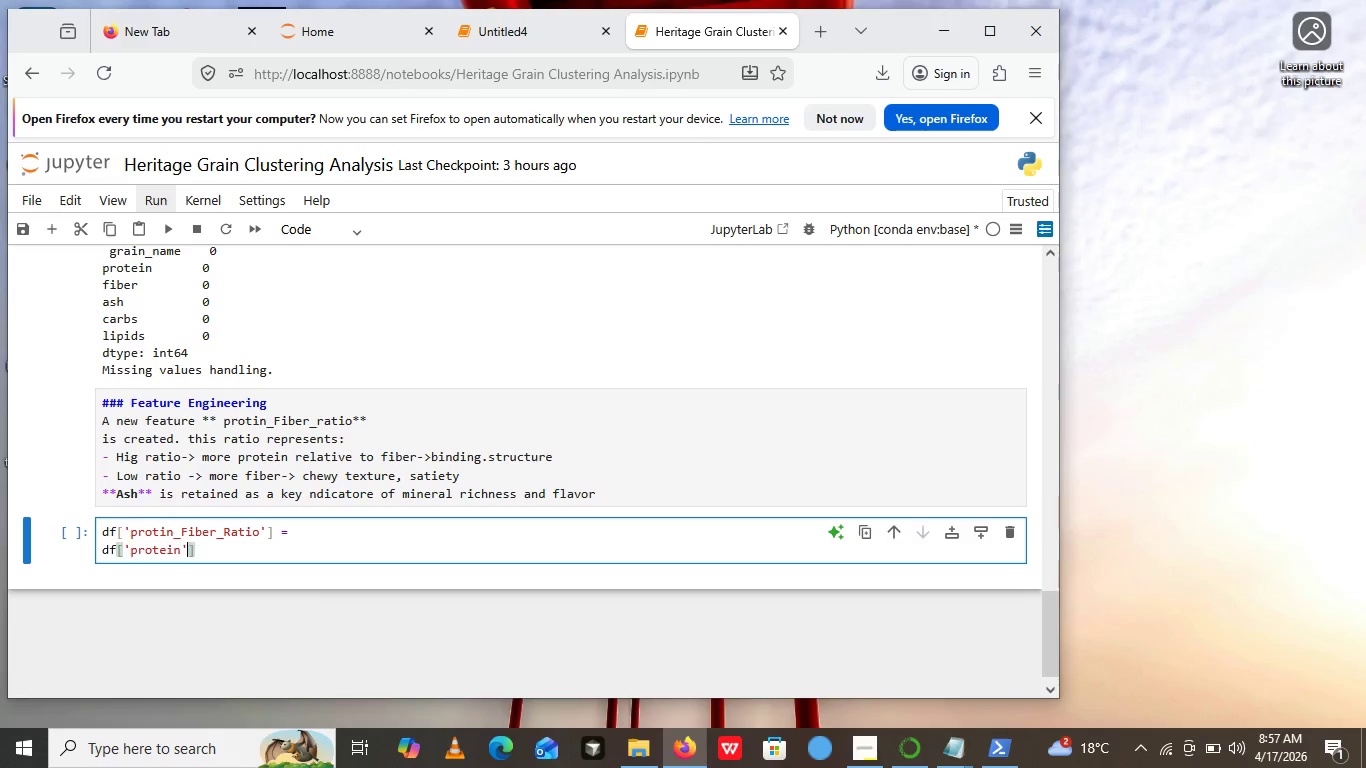 
key(ArrowRight)
 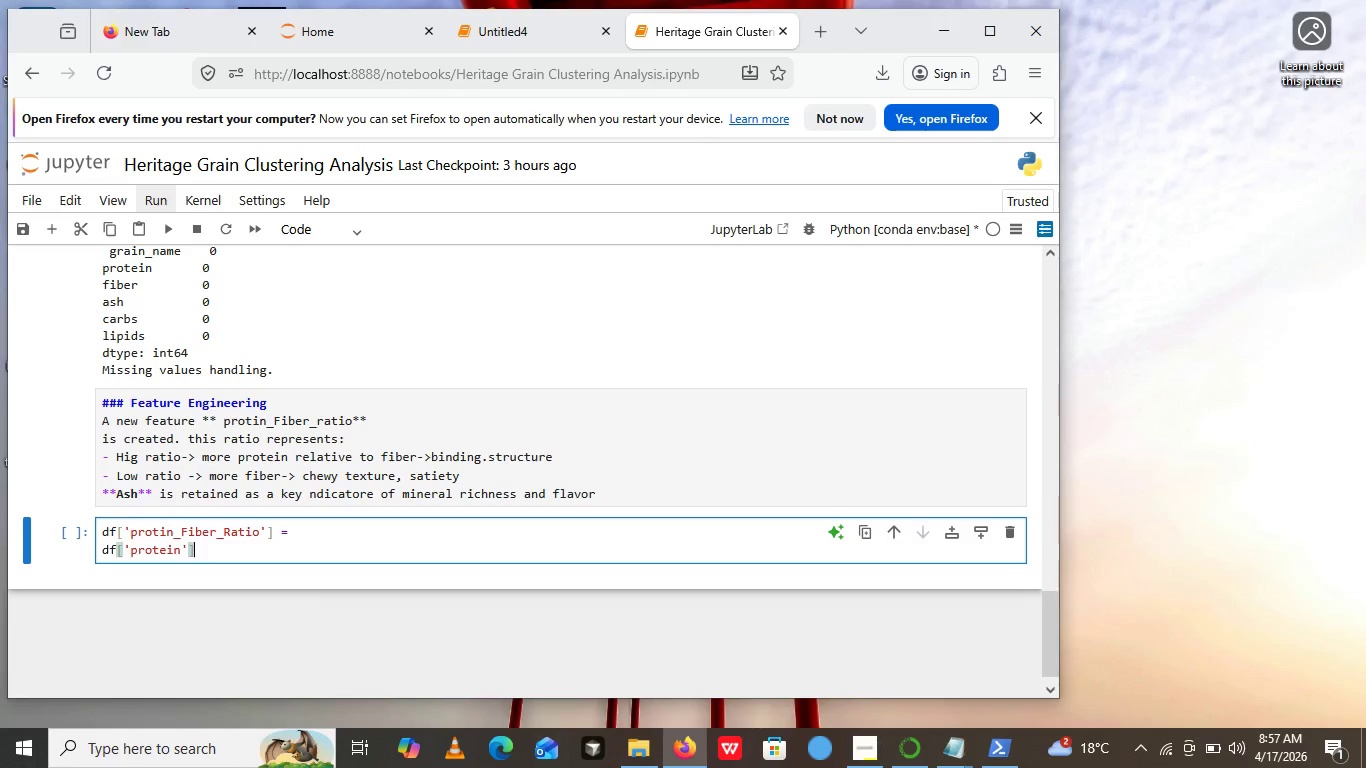 
key(ArrowRight)
 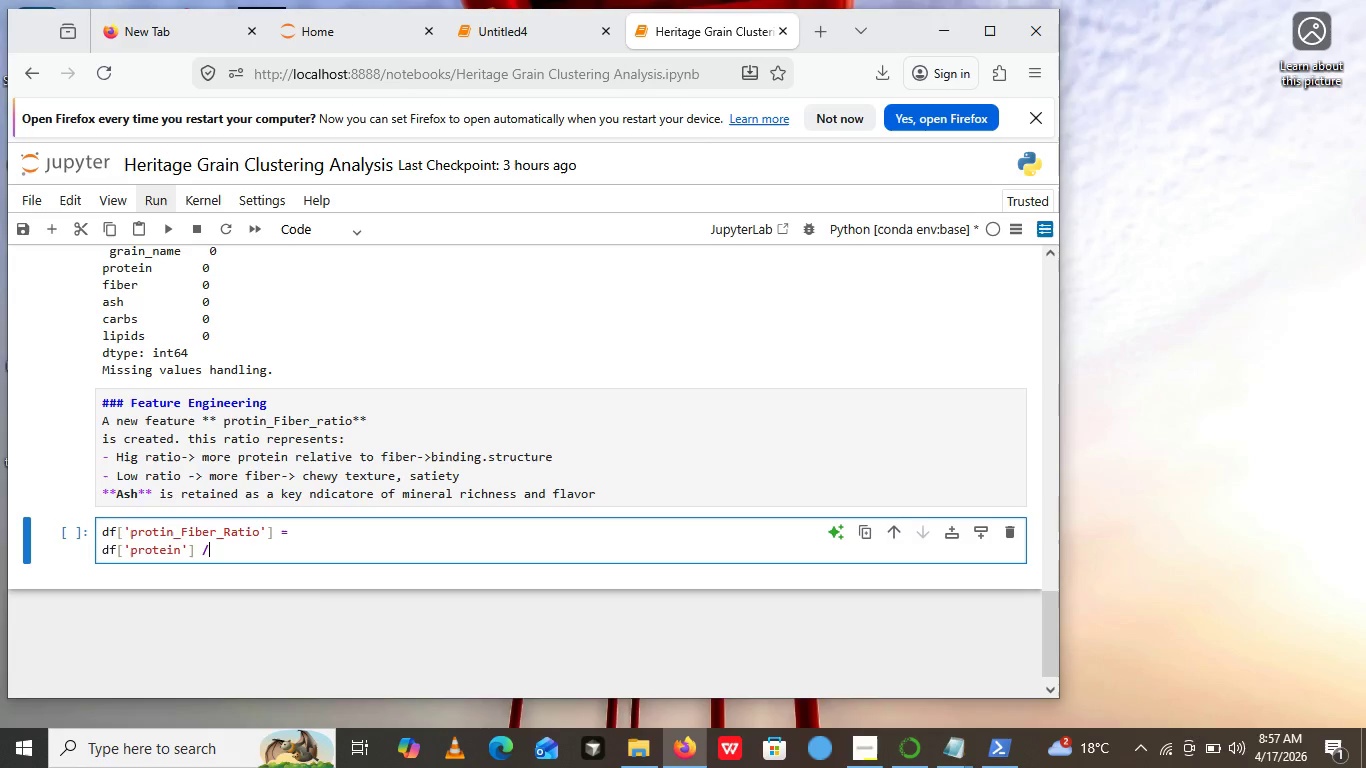 
type( / ())
 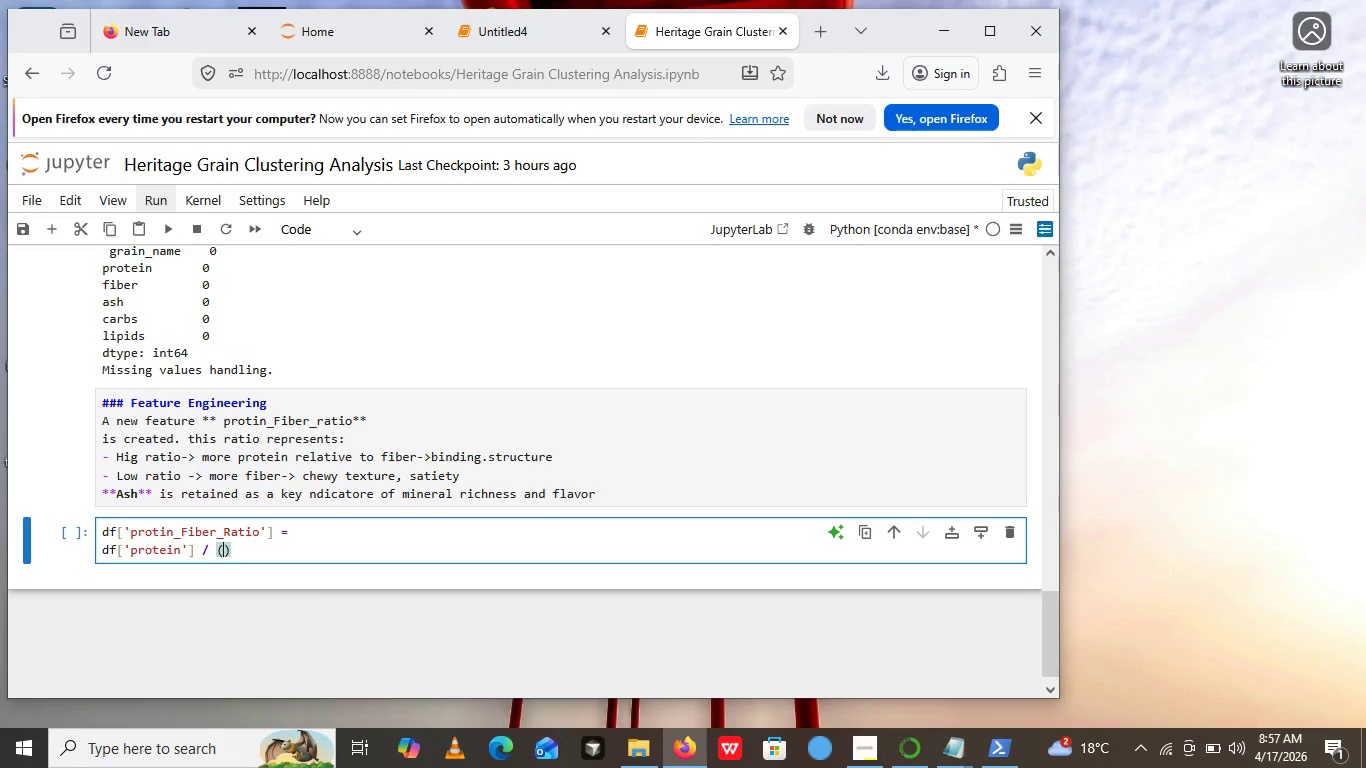 
key(ArrowLeft)
 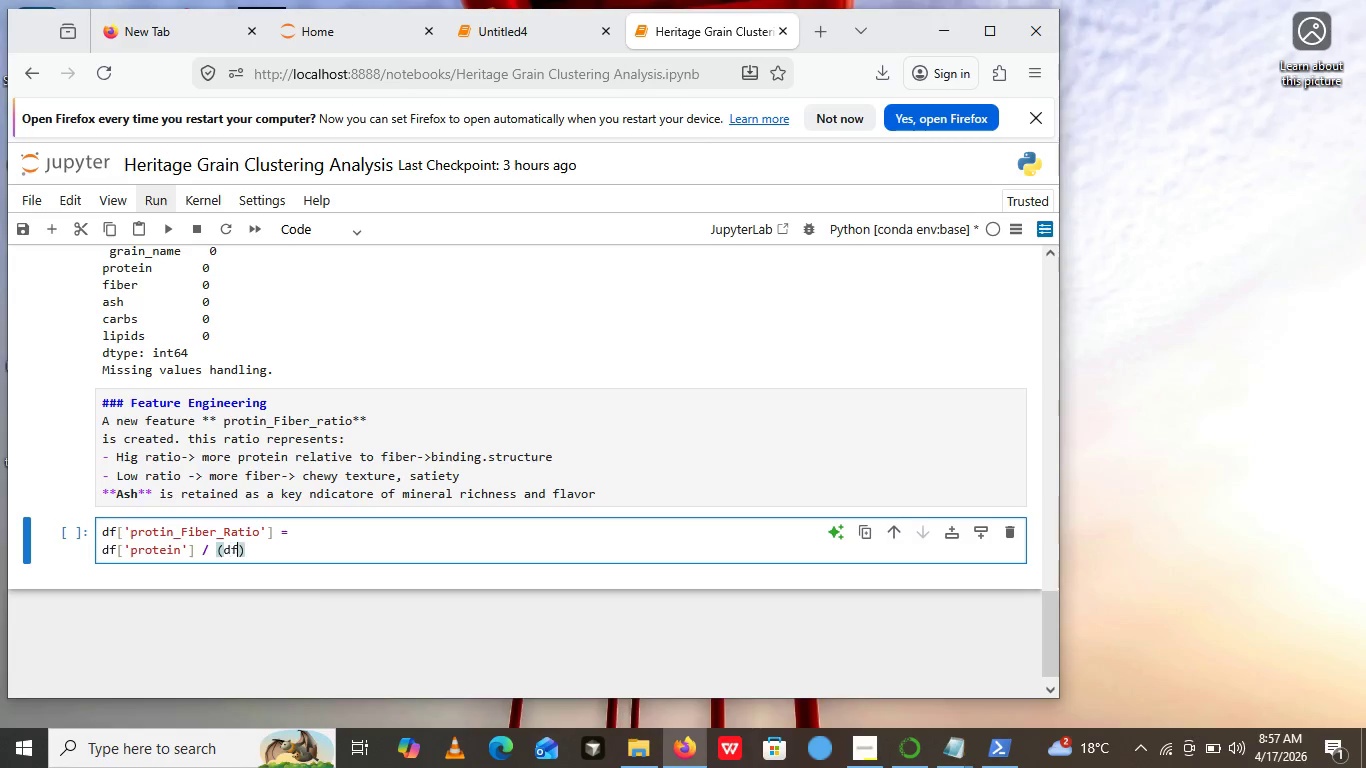 
type(df[])
 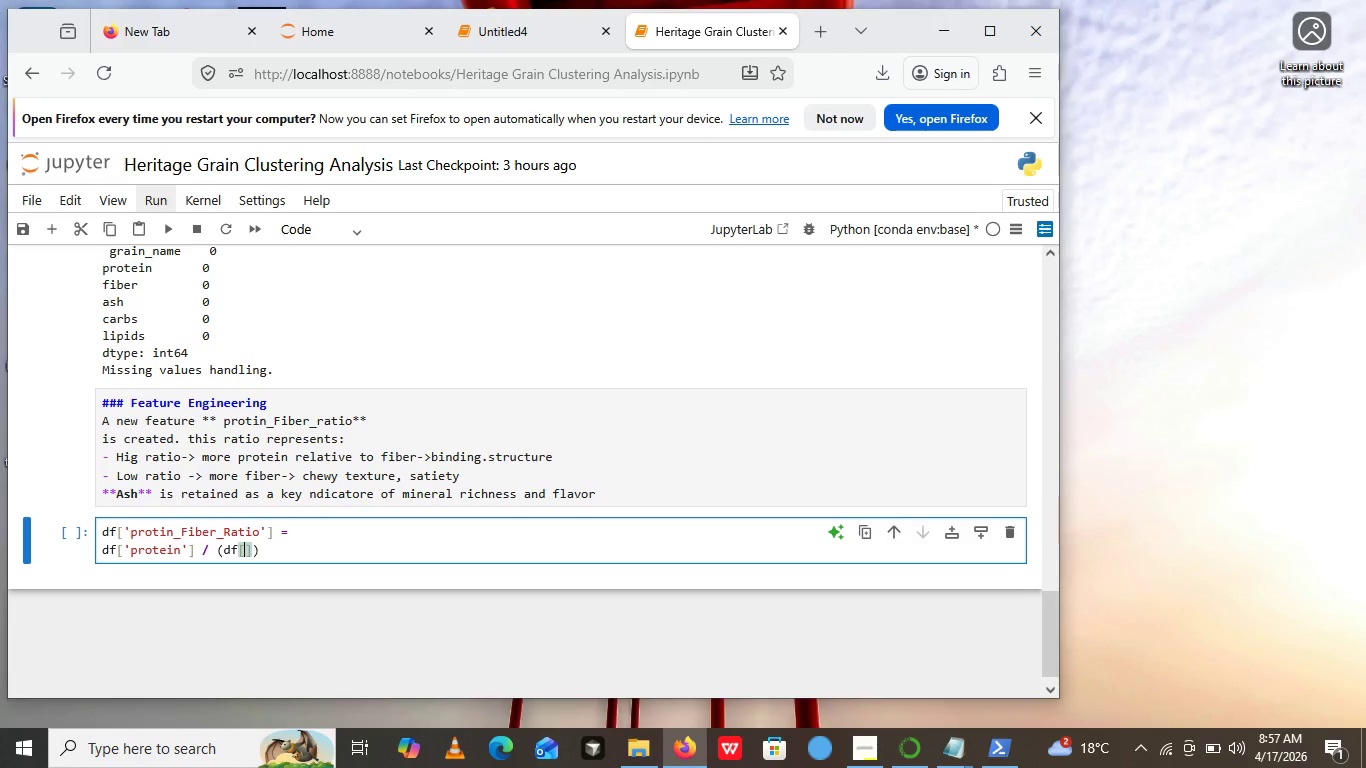 
key(ArrowLeft)
 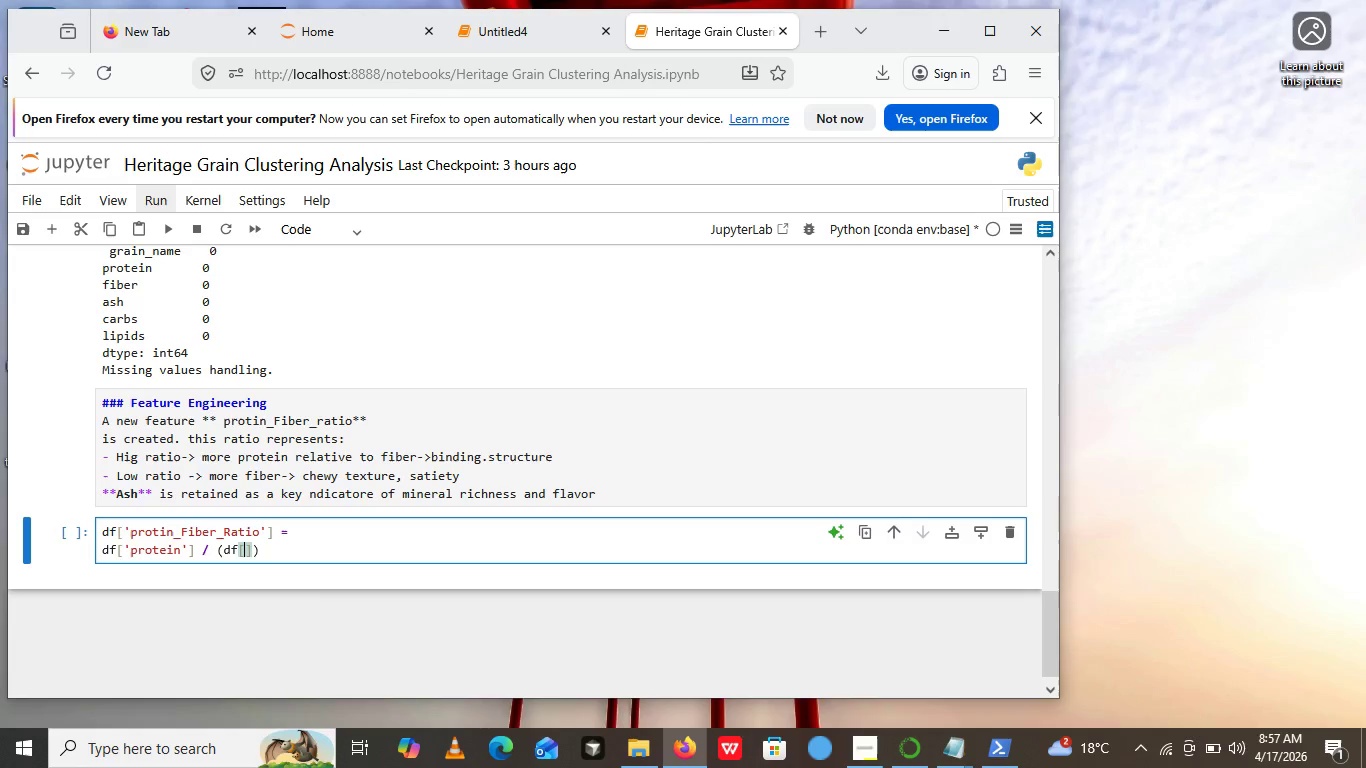 
key(Quote)
 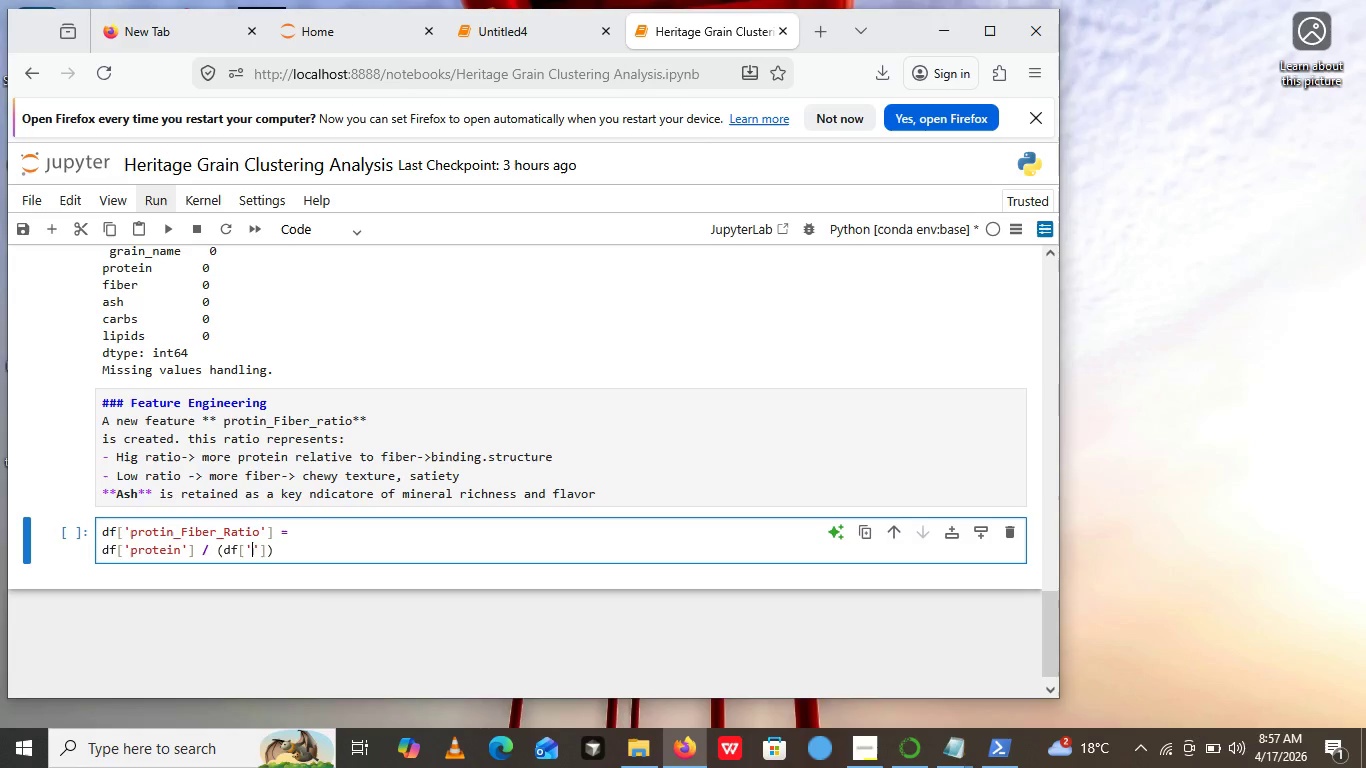 
key(Quote)
 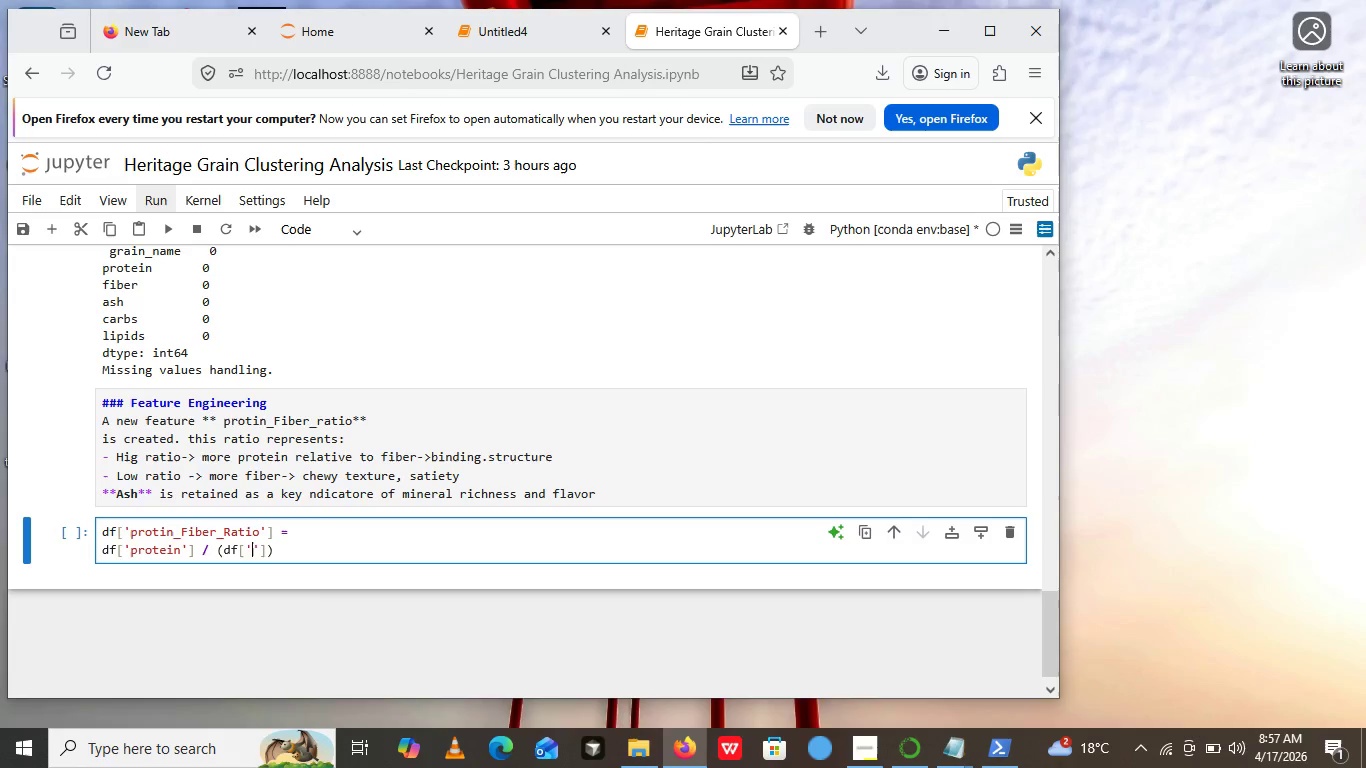 
key(ArrowLeft)
 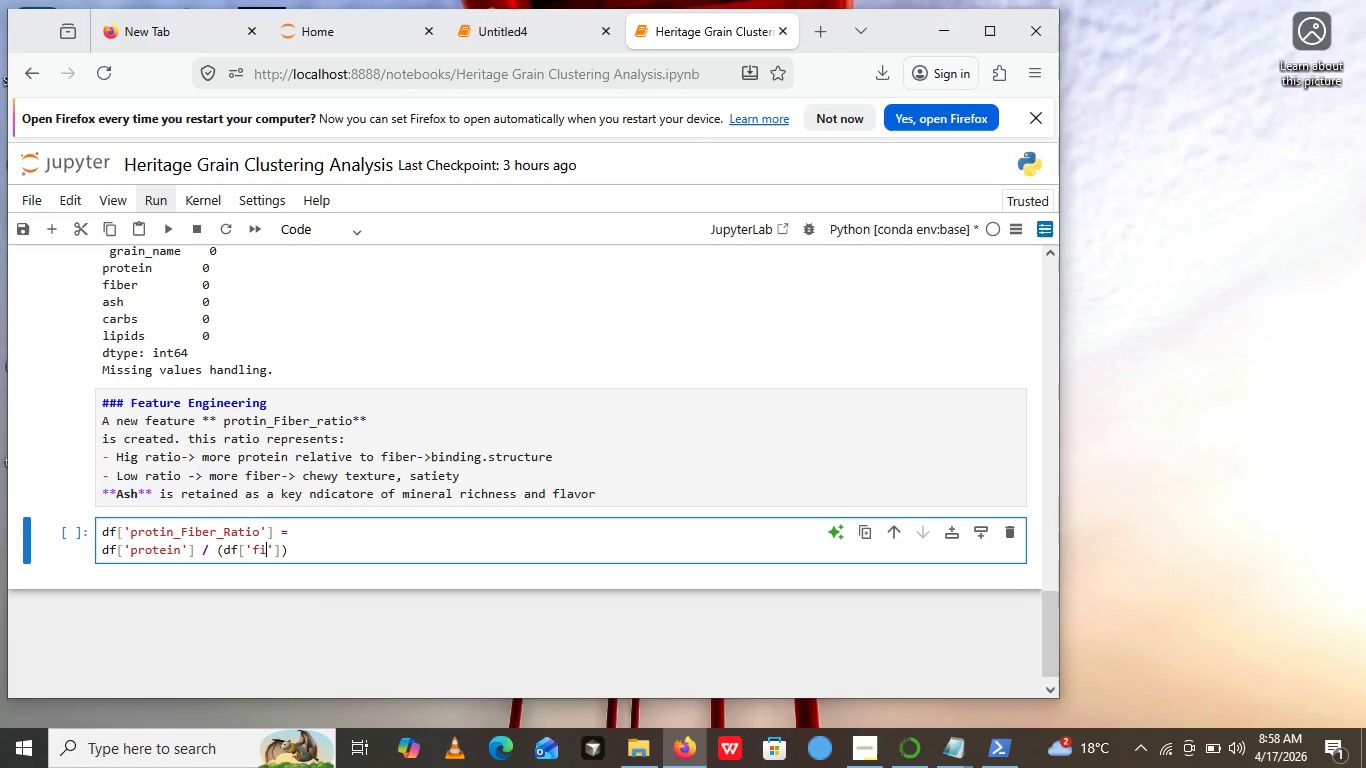 
type(fibr)
key(Backspace)
type(er)
 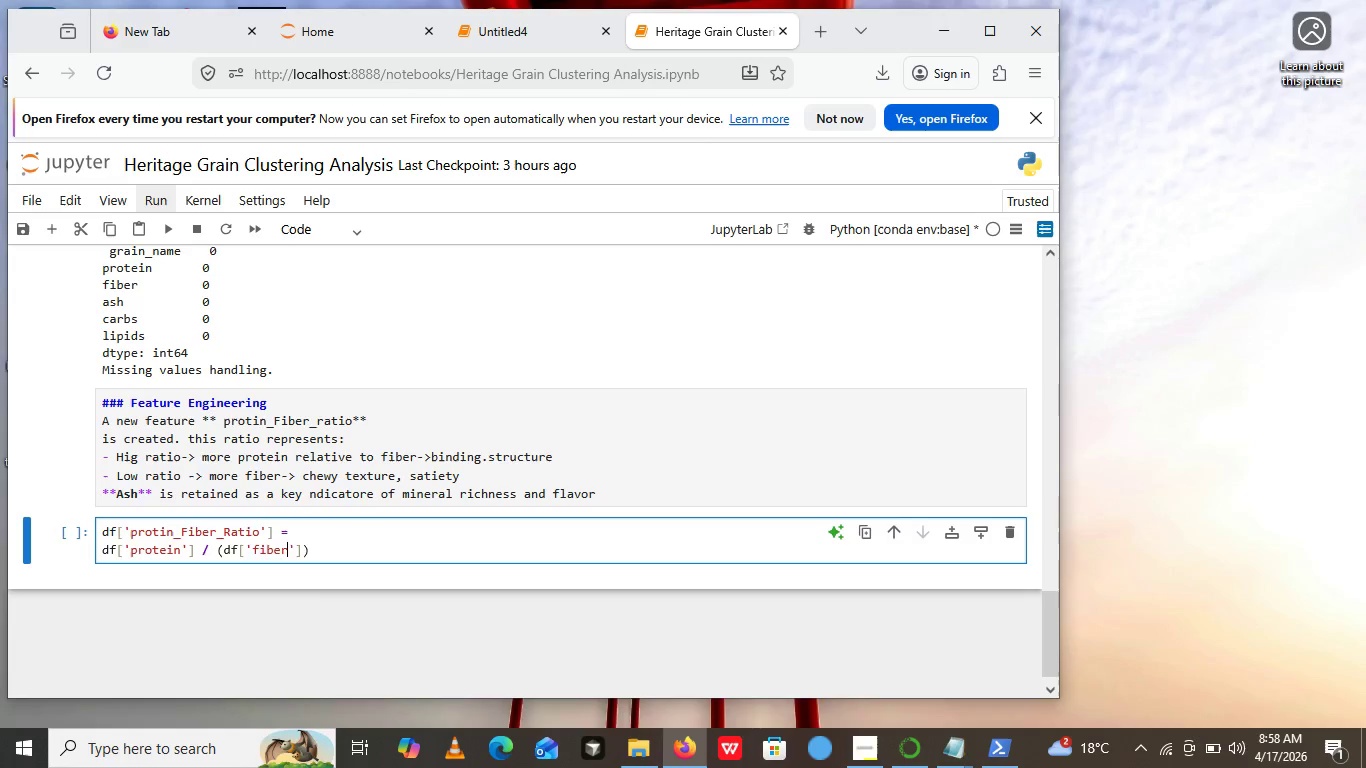 
key(ArrowRight)
 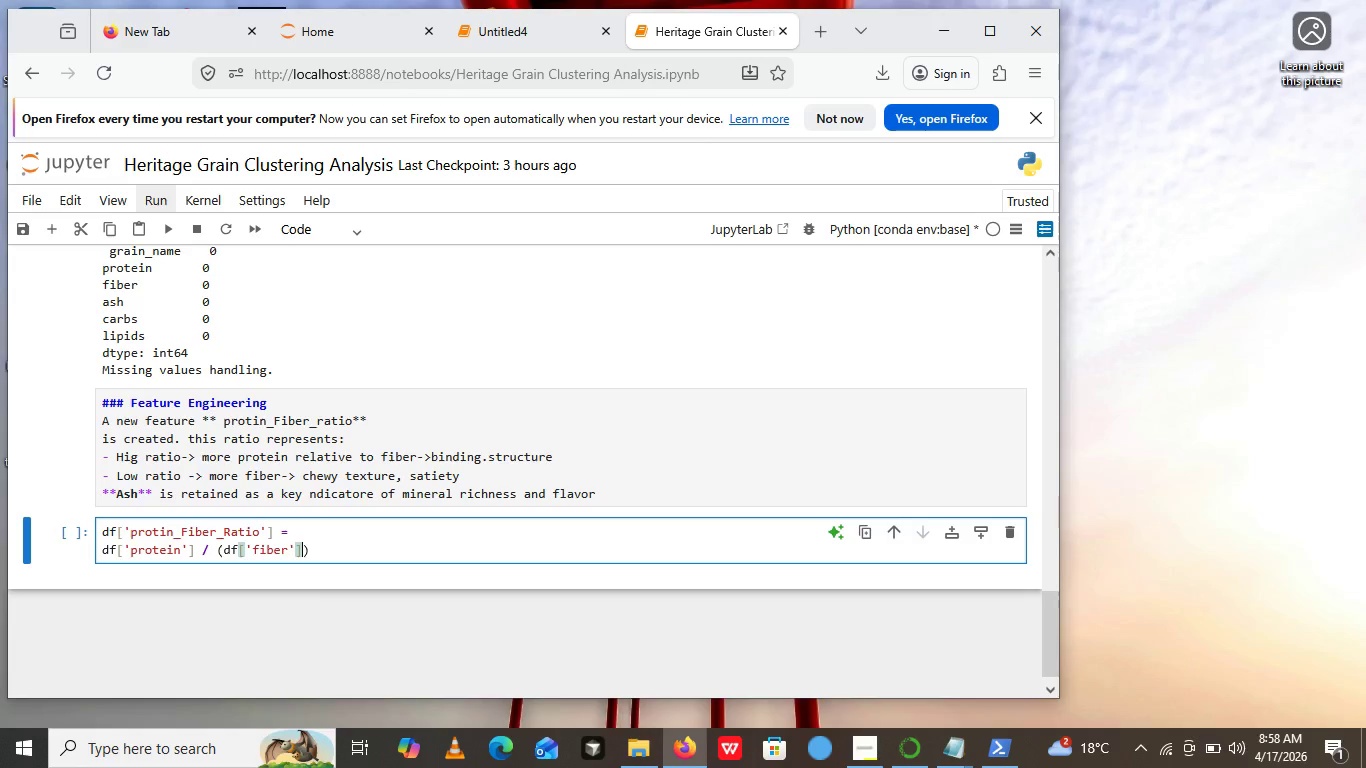 
key(ArrowRight)
 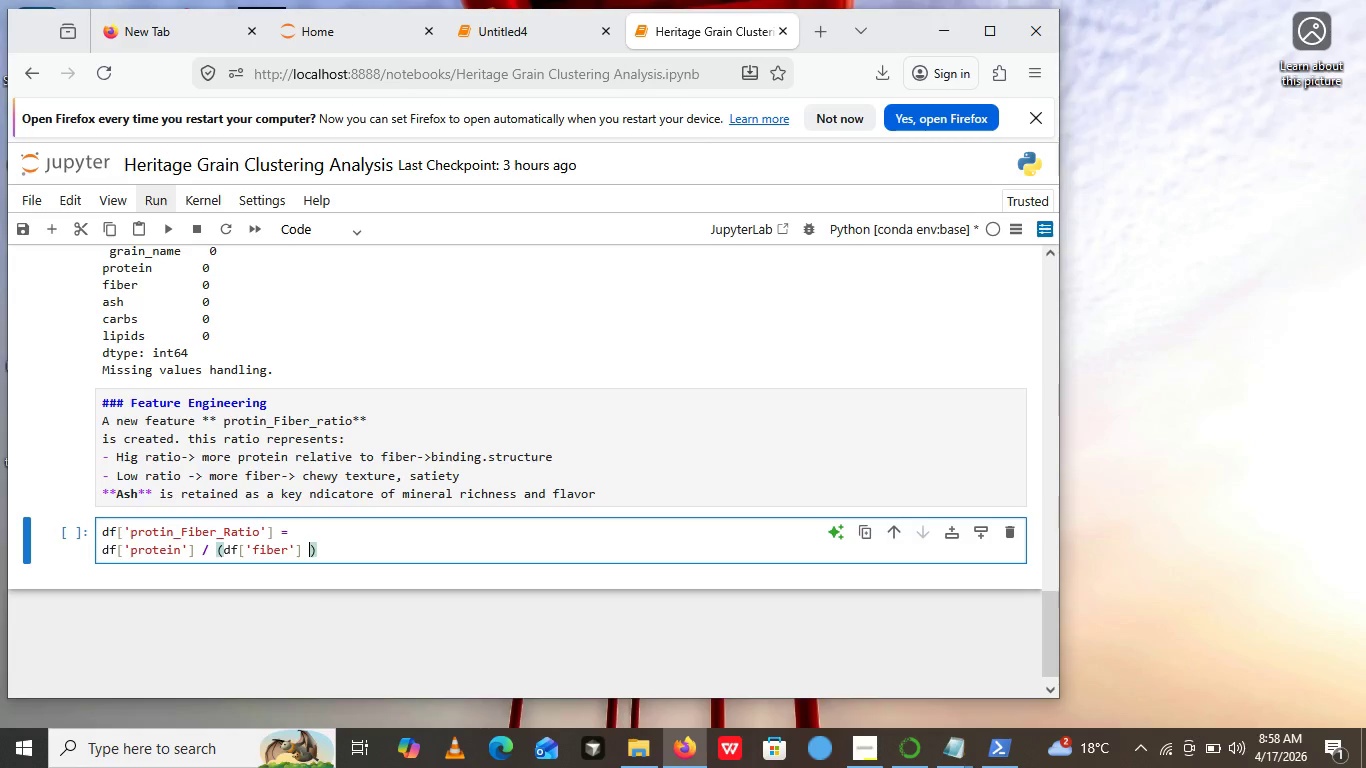 
type( +le-5)
 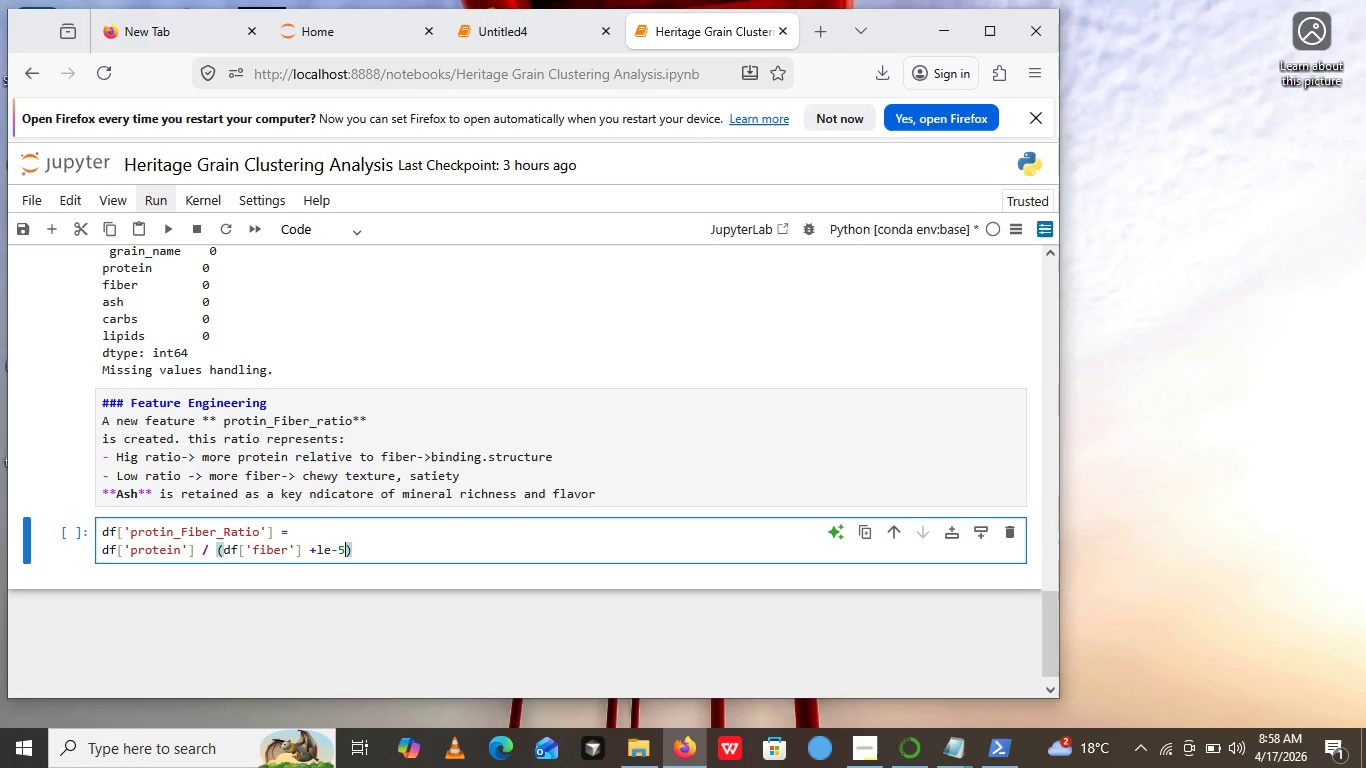 
key(ArrowRight)
 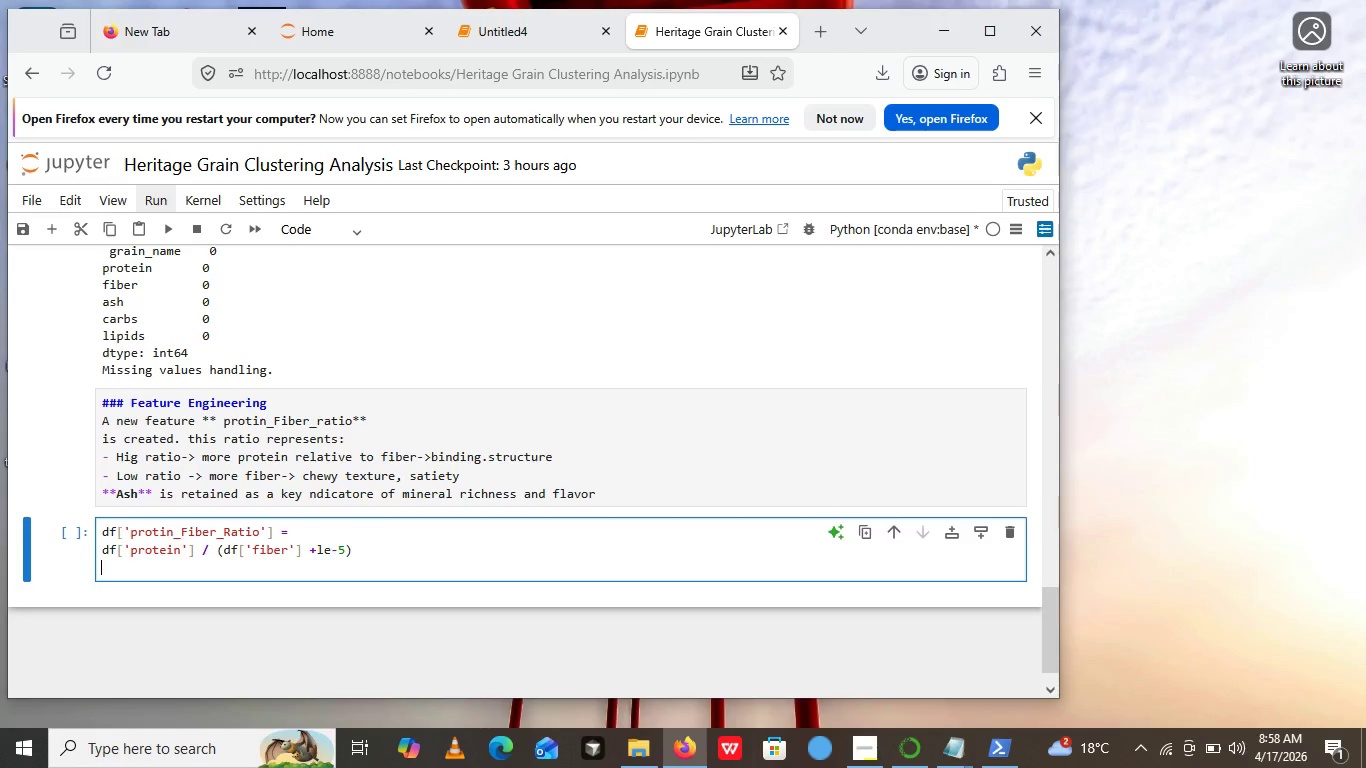 
key(Enter)
 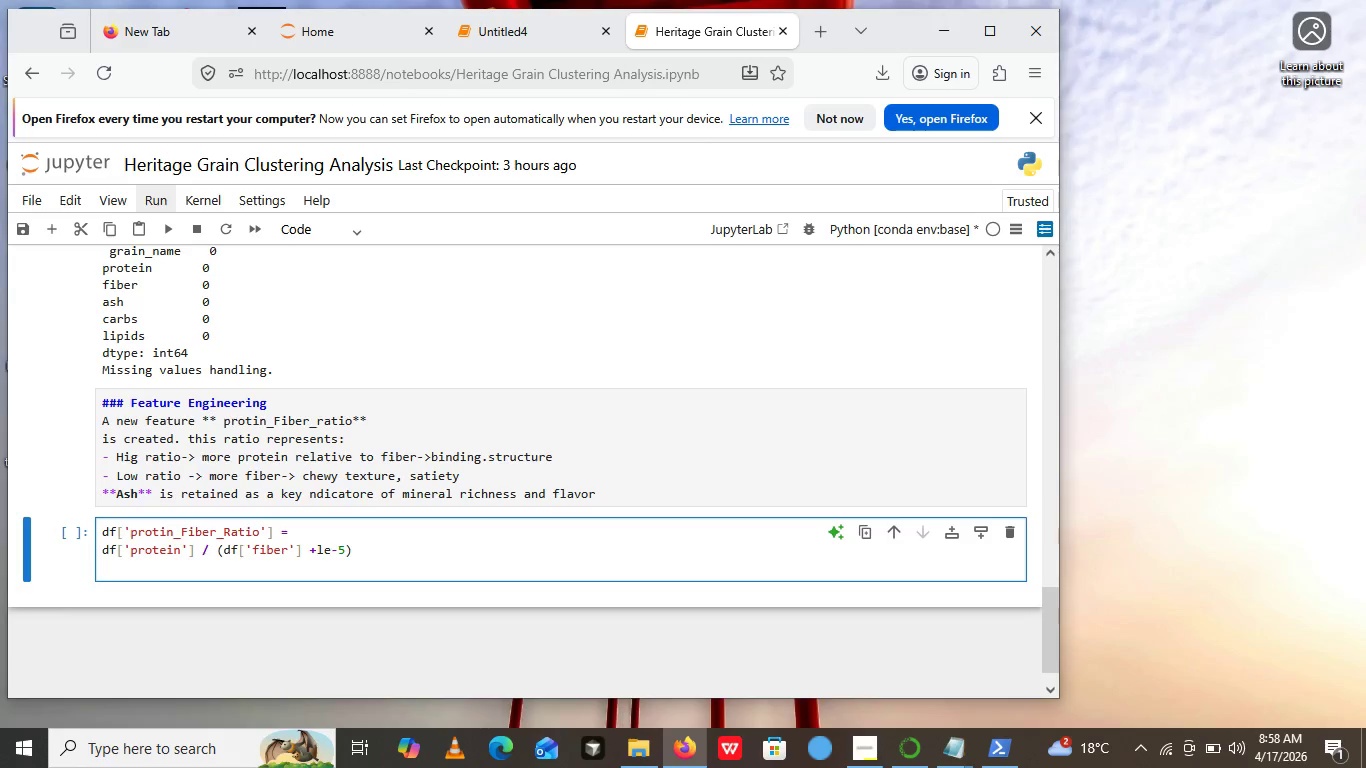 
wait(9.56)
 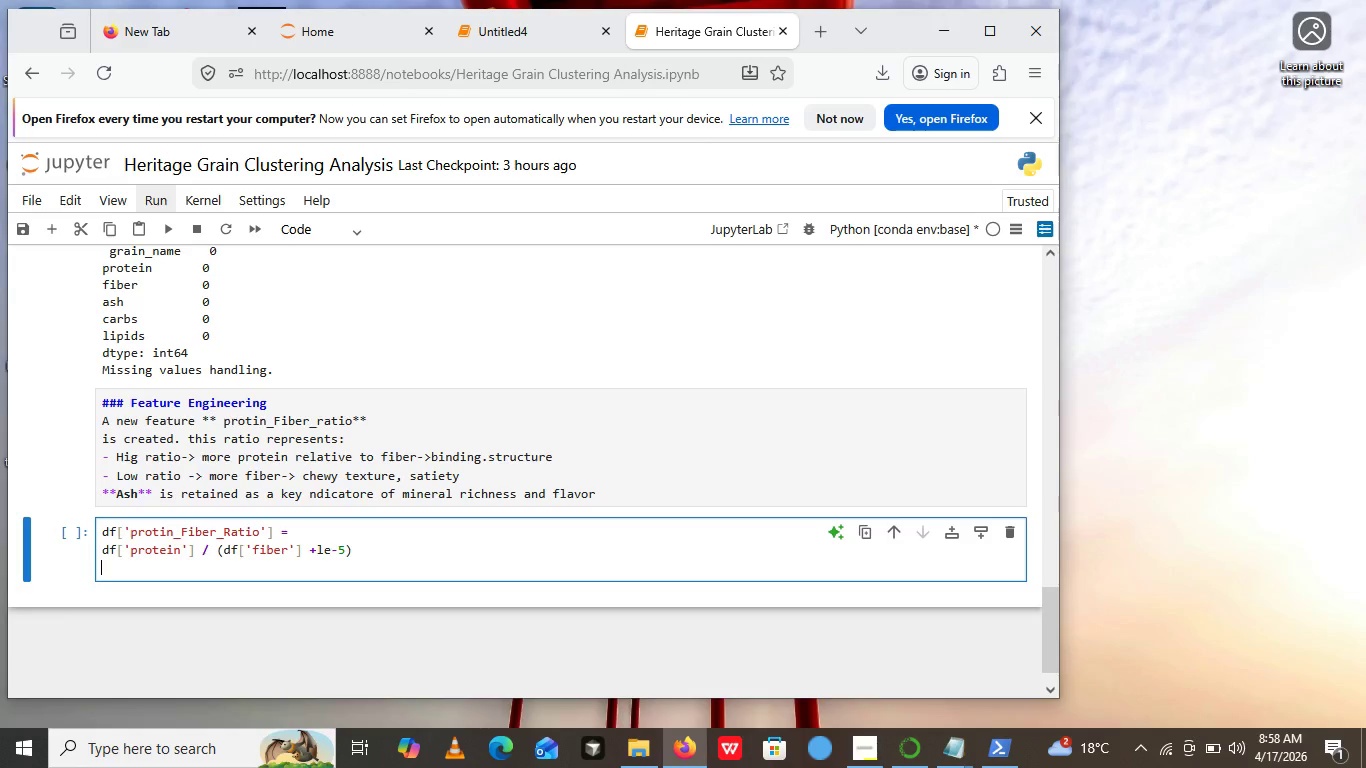 
type(# selected features for clustering)
 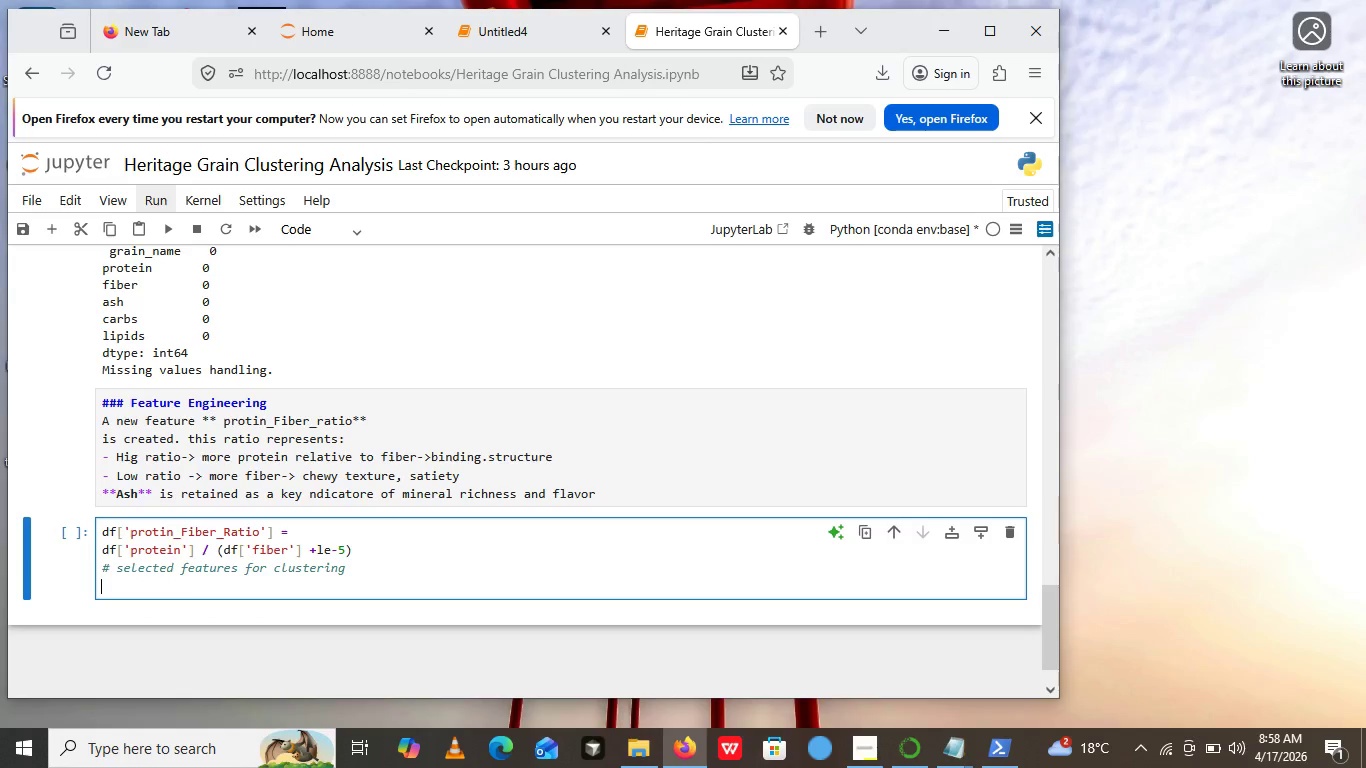 
key(Enter)
 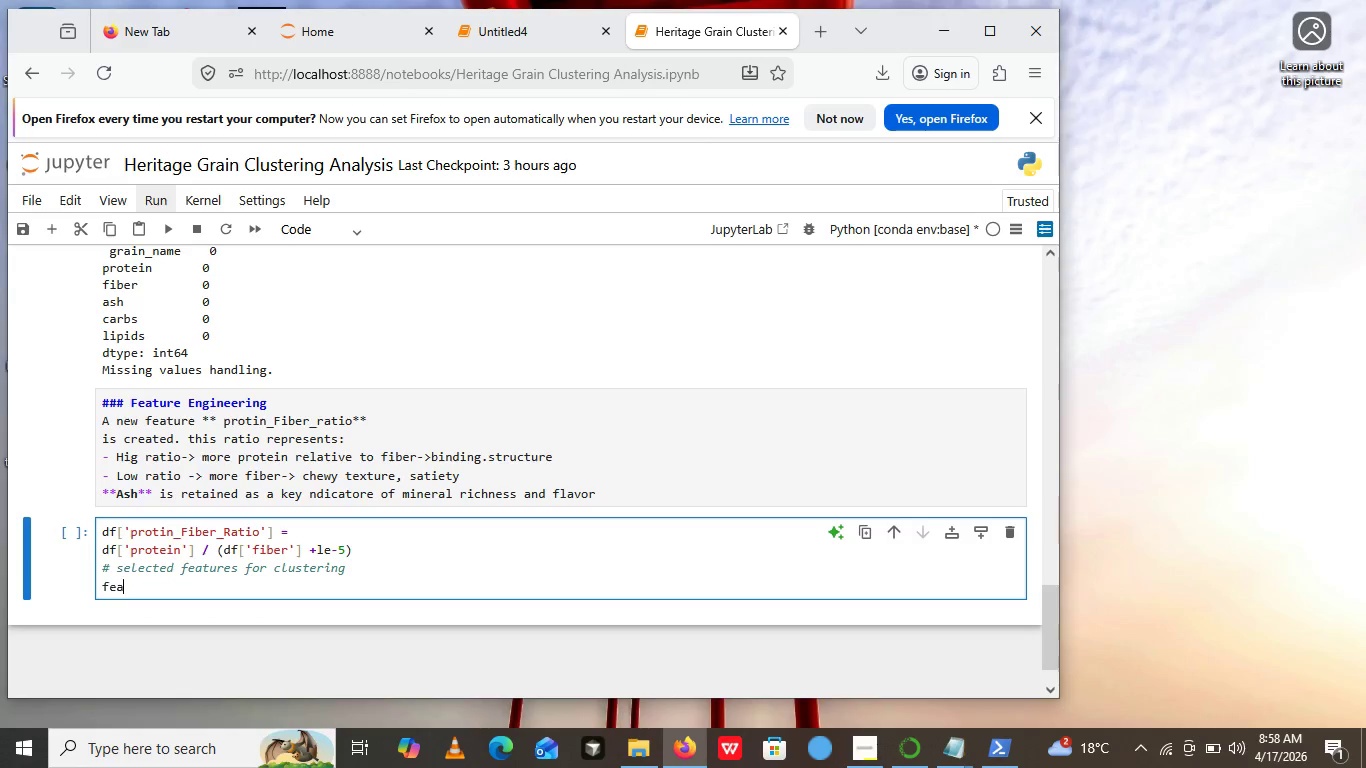 
type(feature =[])
 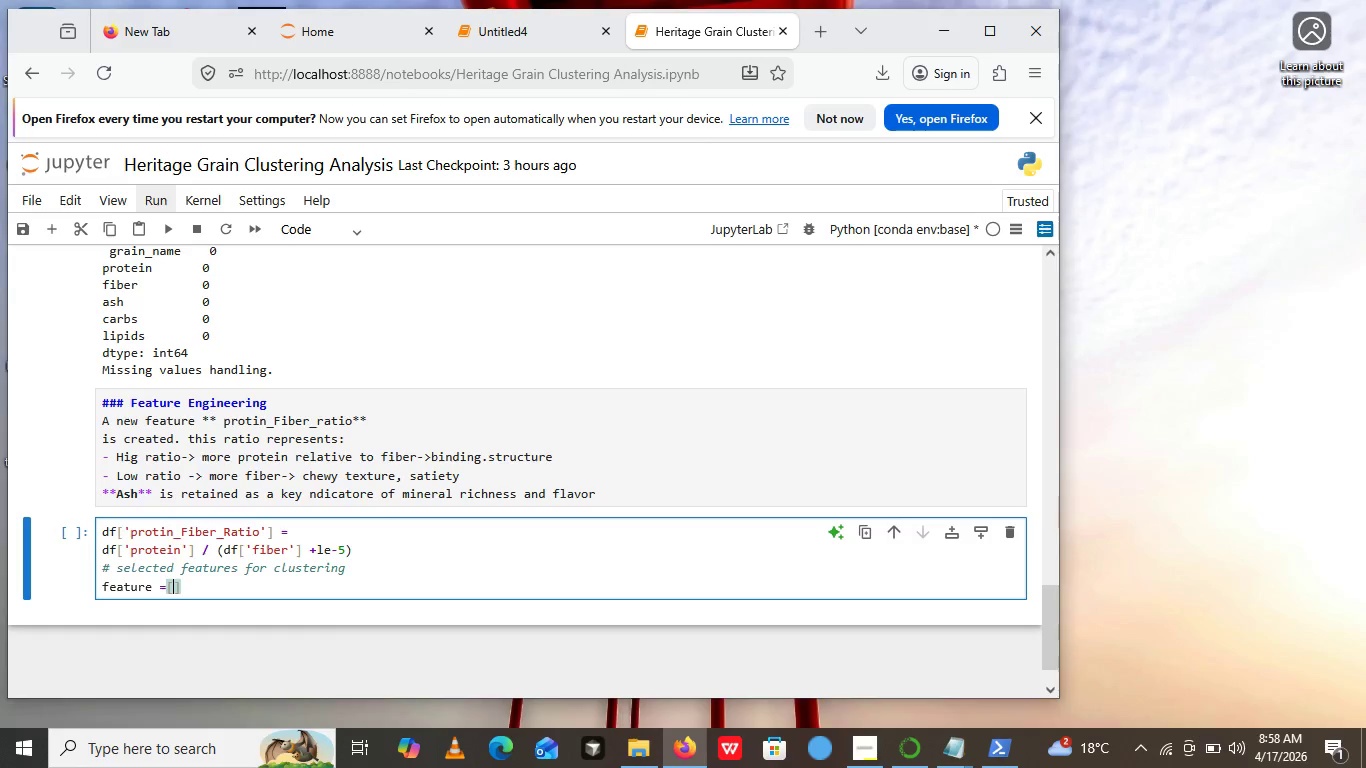 
key(ArrowLeft)
 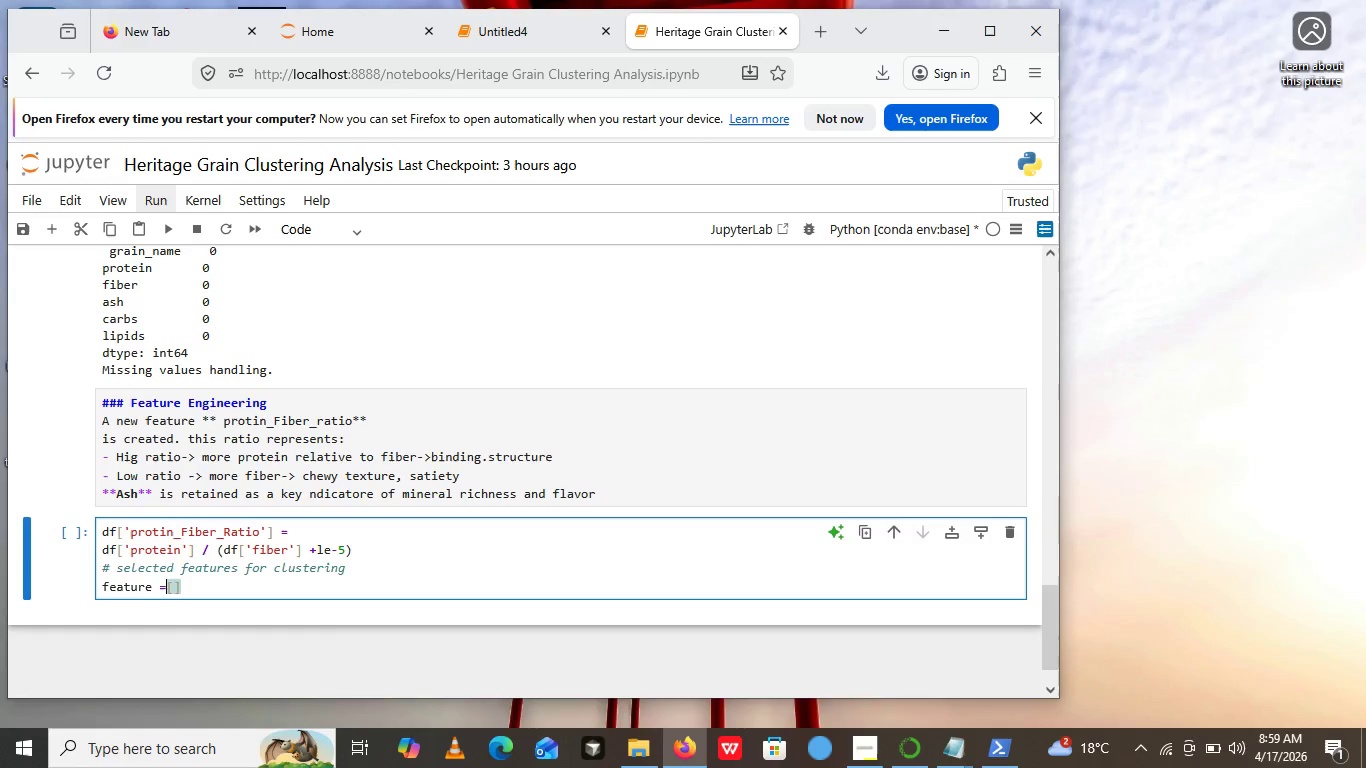 
key(ArrowLeft)
 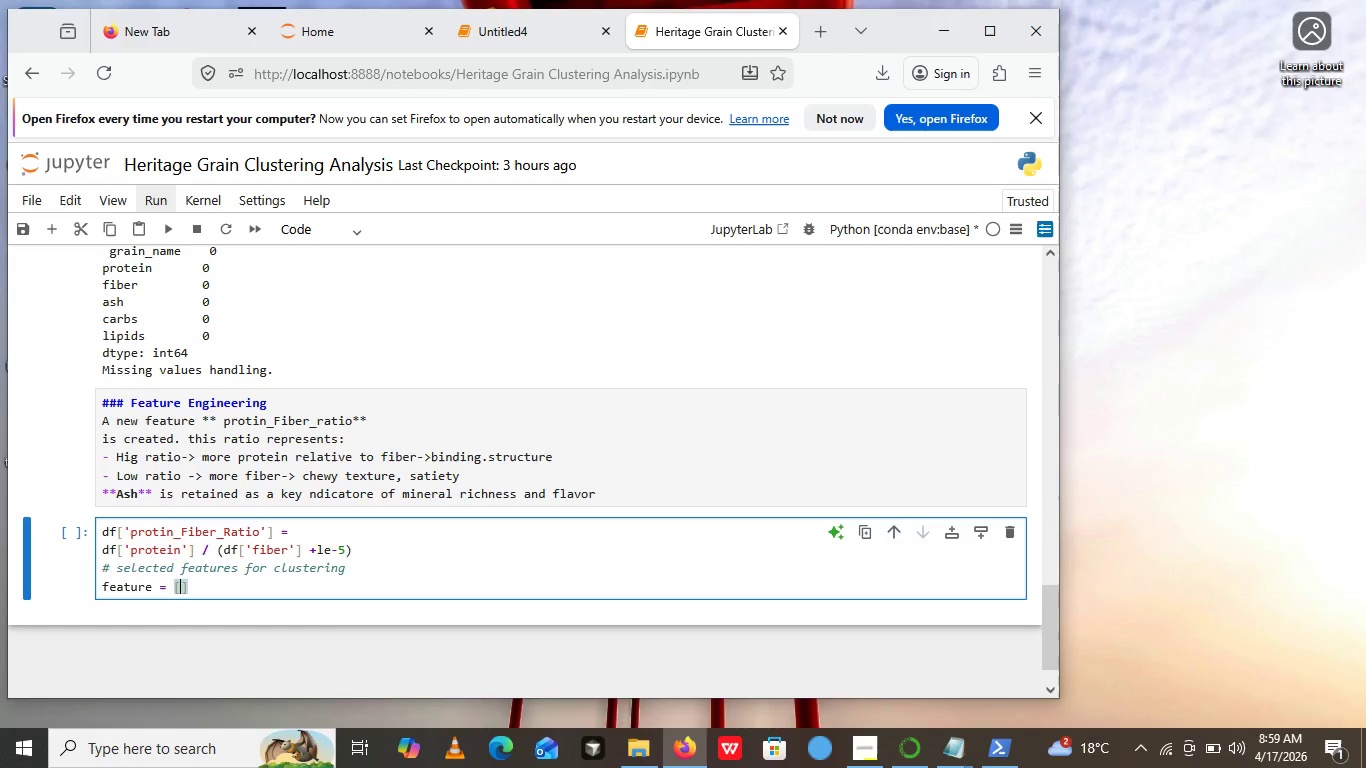 
key(Space)
 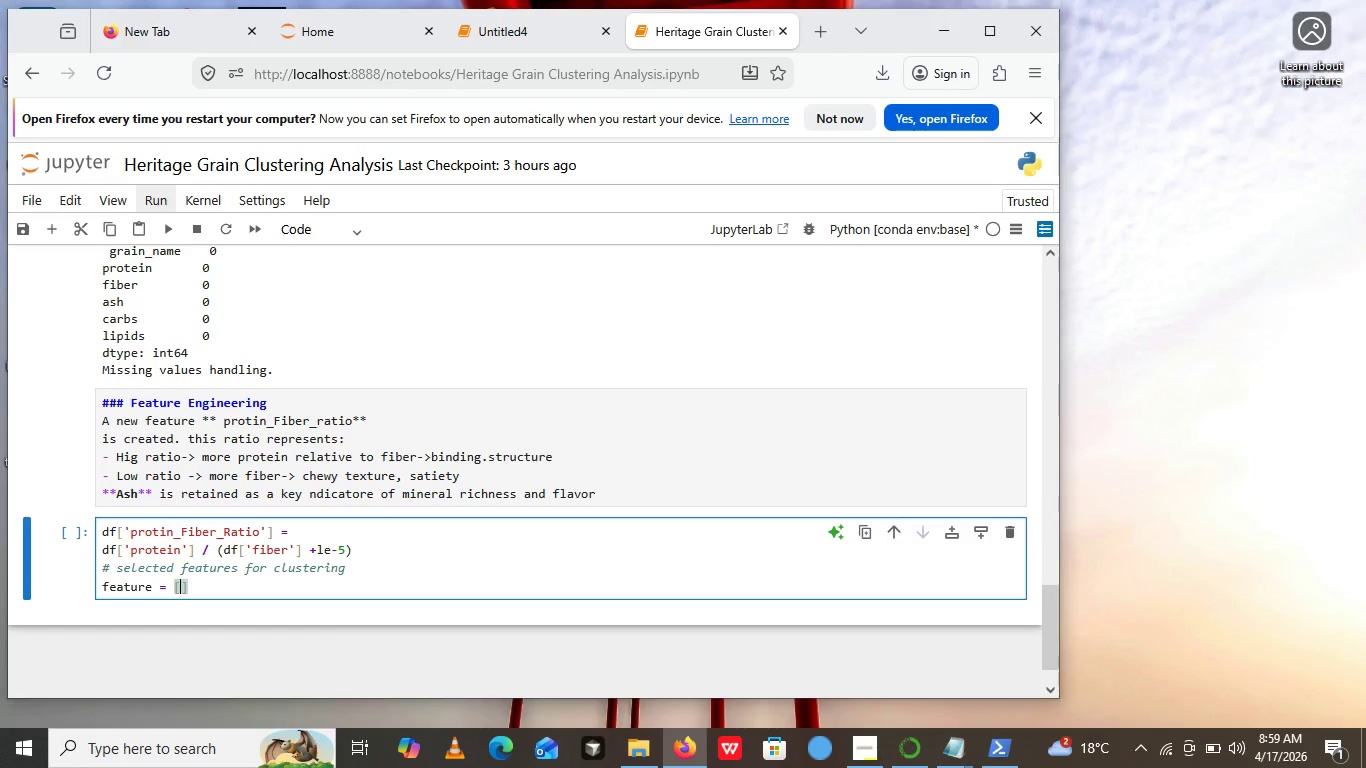 
key(ArrowRight)
 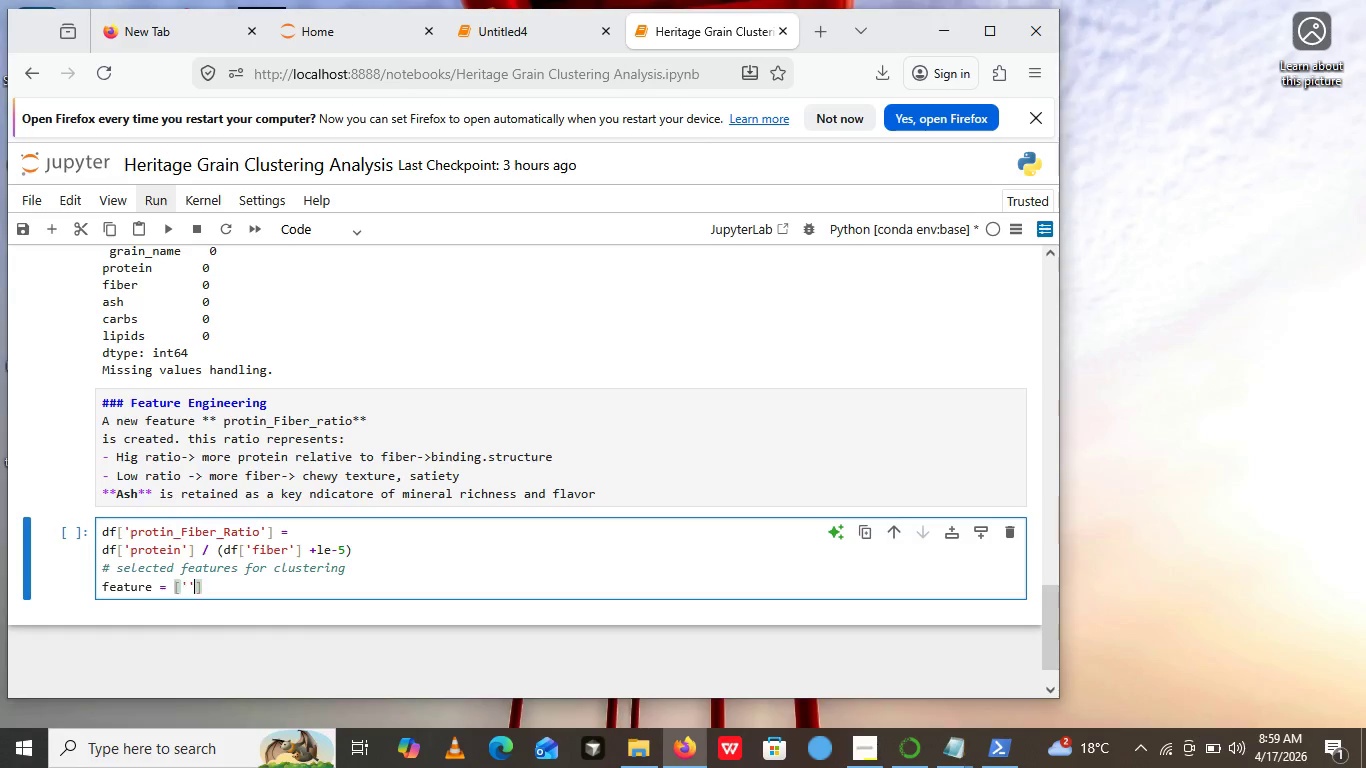 
key(Quote)
 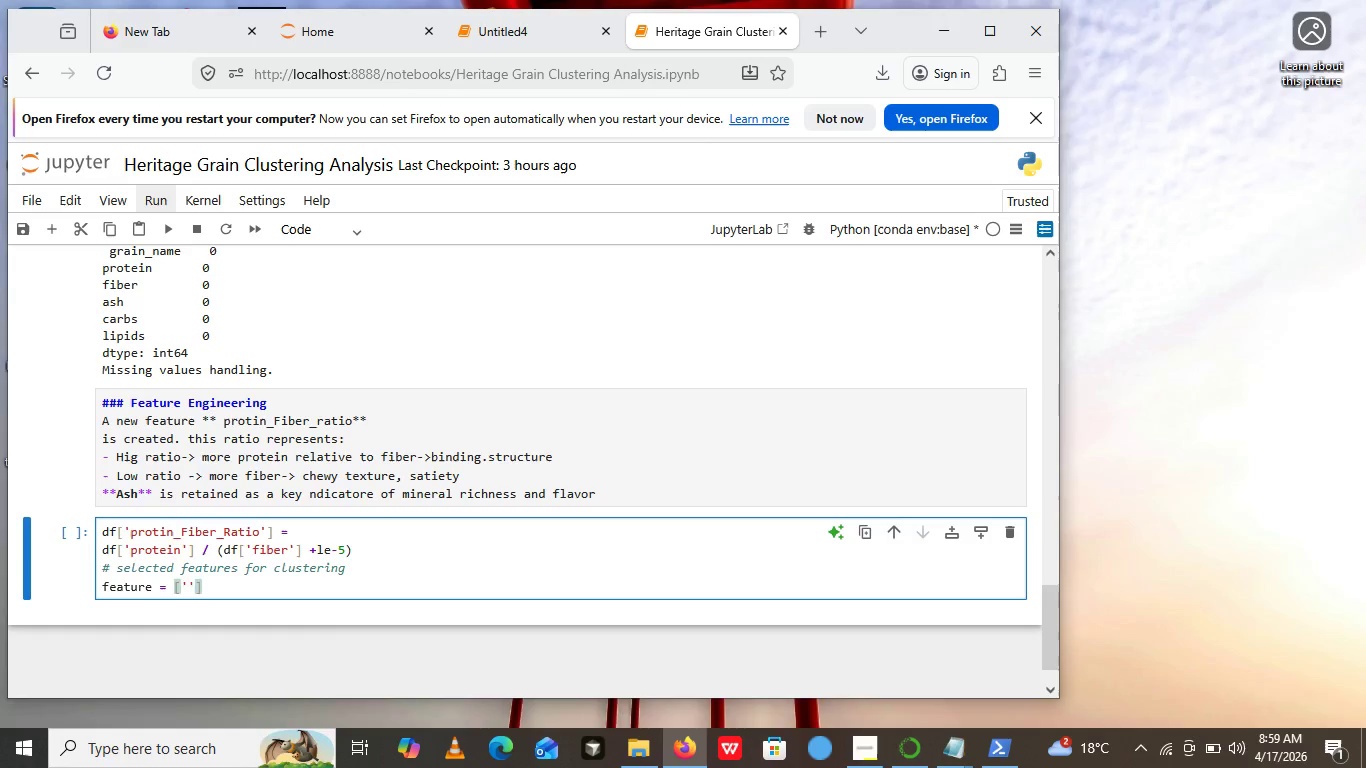 
key(Quote)
 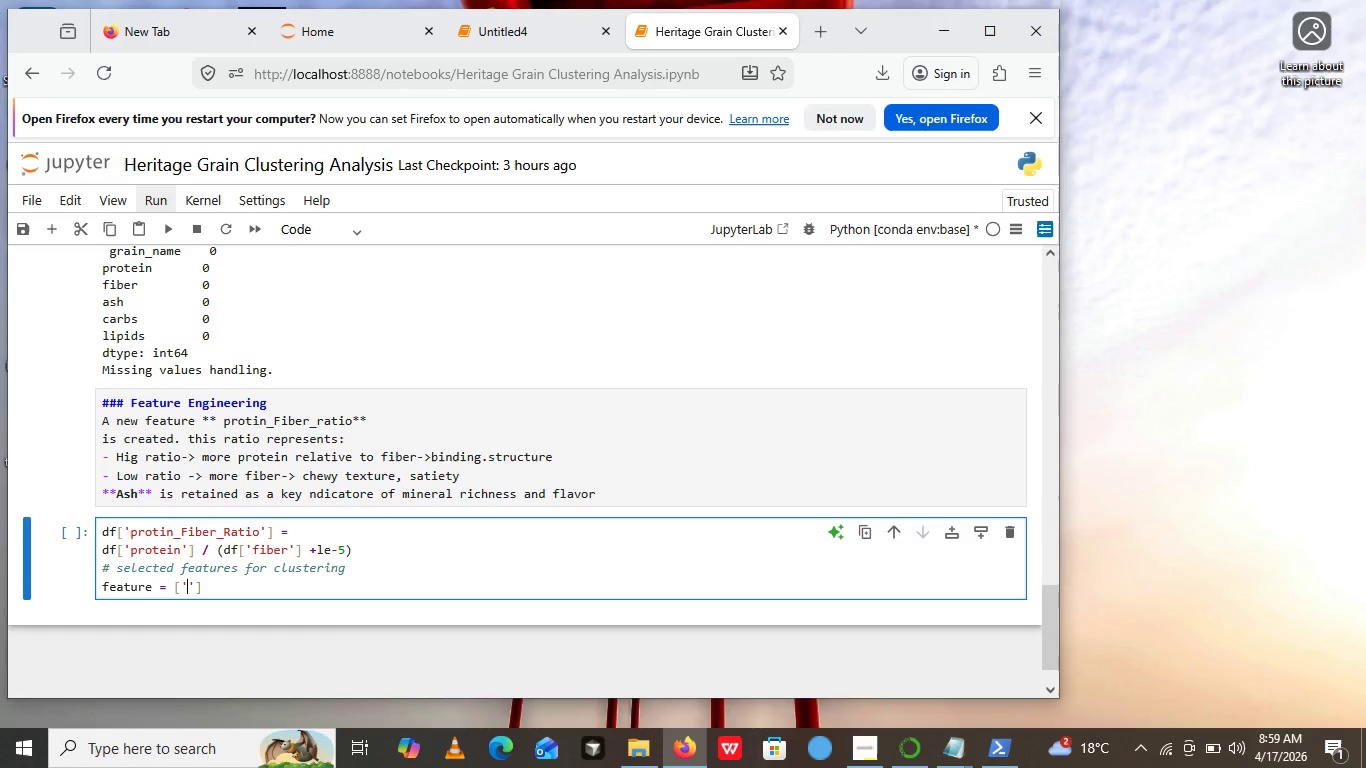 
key(ArrowLeft)
 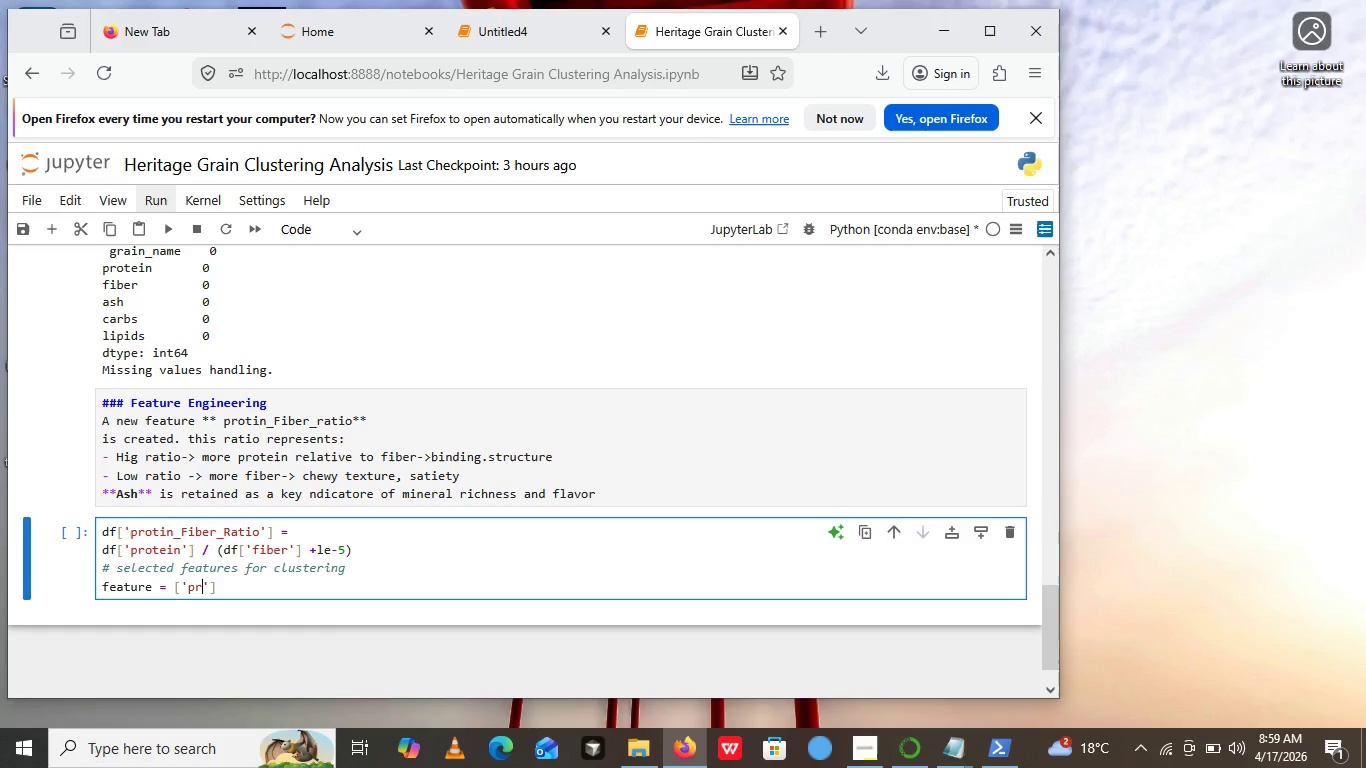 
type(protie)
key(Backspace)
key(Backspace)
type(ein)
 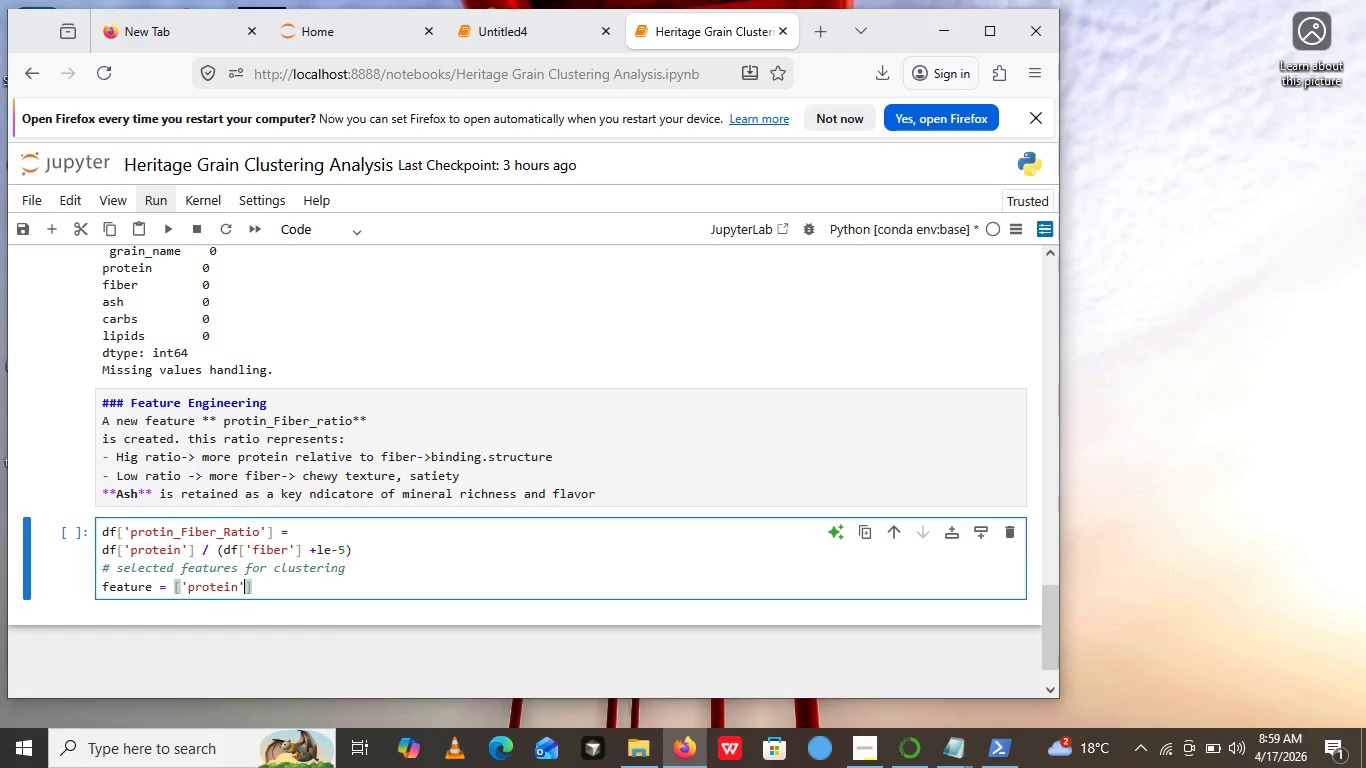 
key(ArrowRight)
 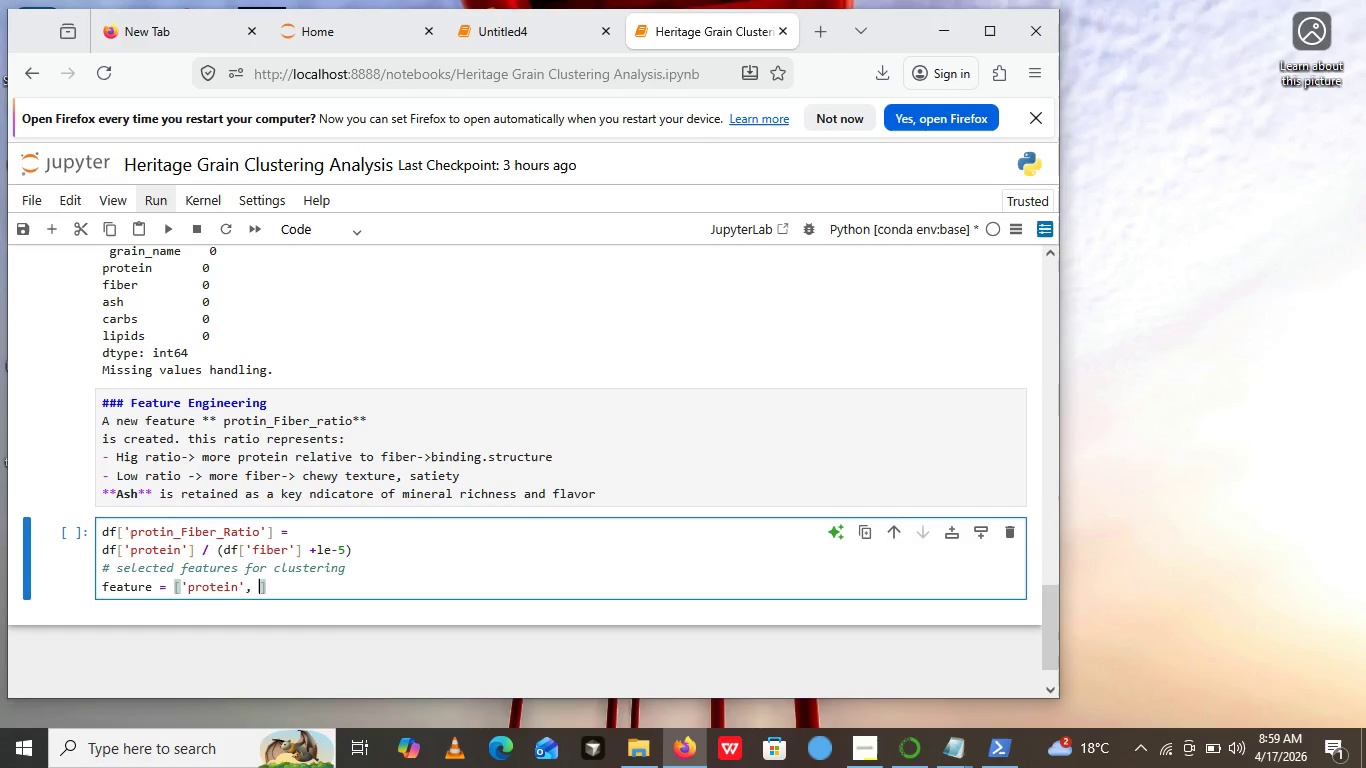 
key(Comma)
 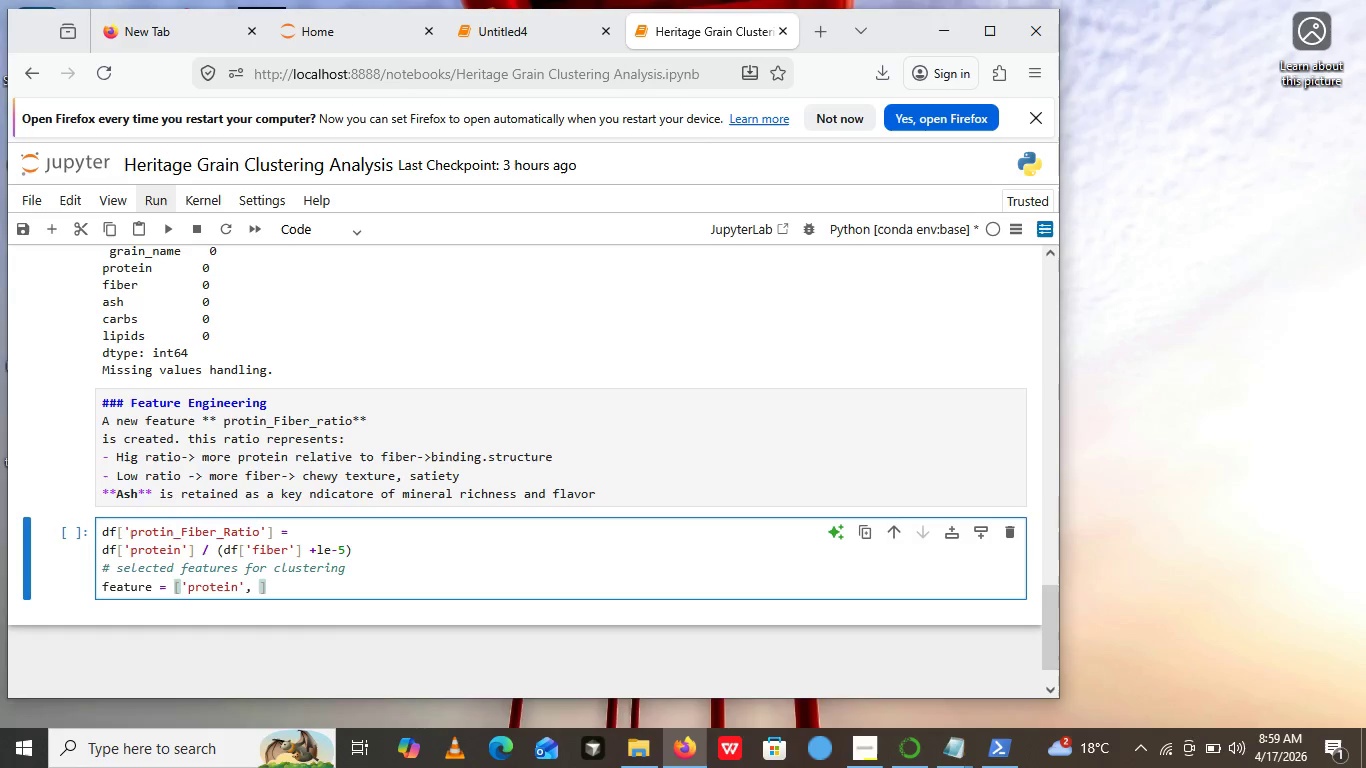 
key(Space)
 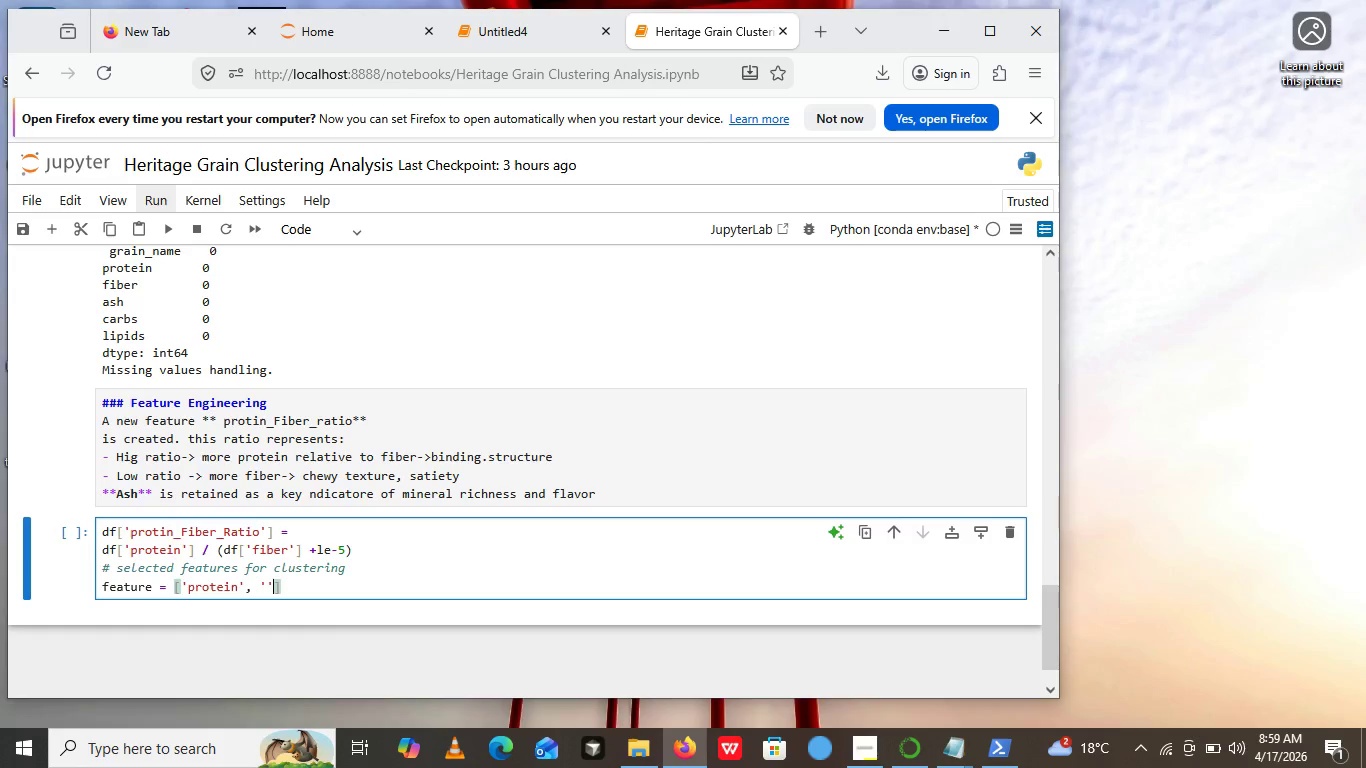 
key(Quote)
 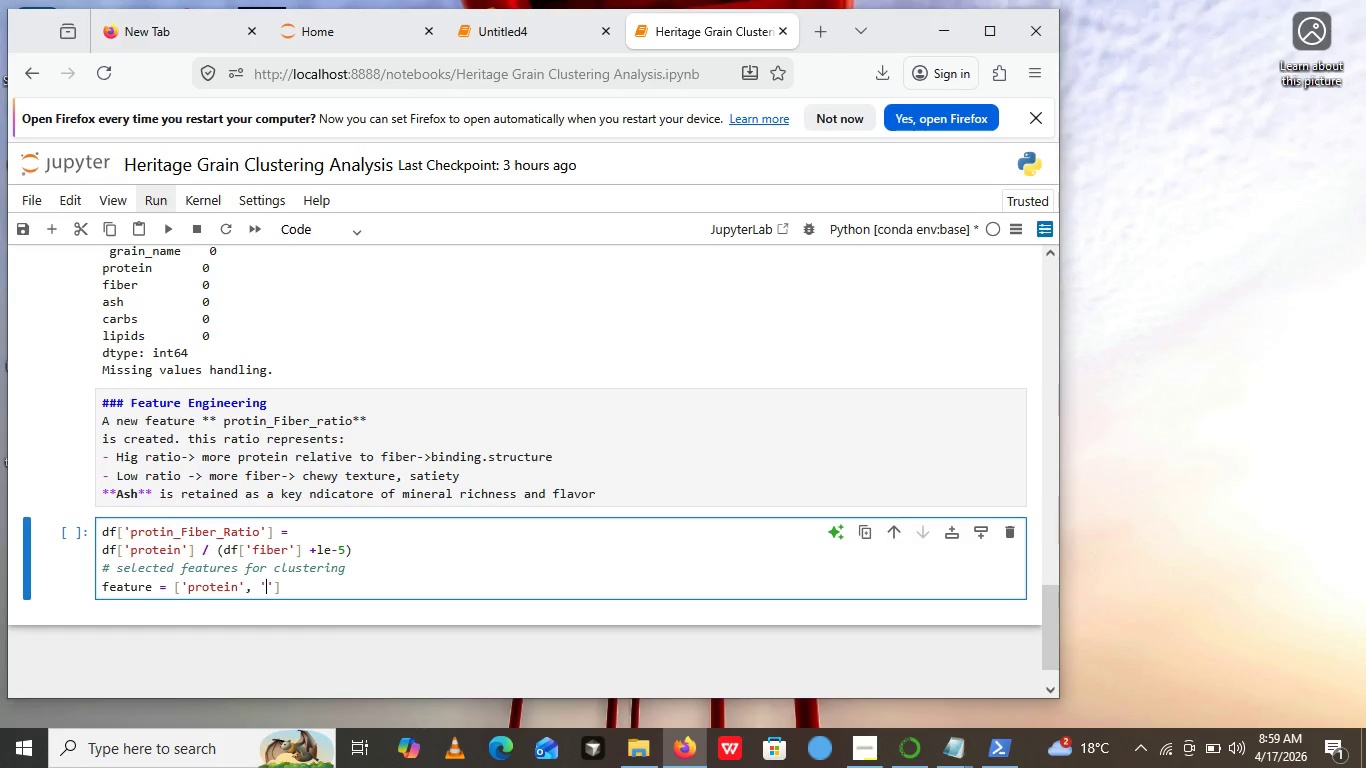 
key(Quote)
 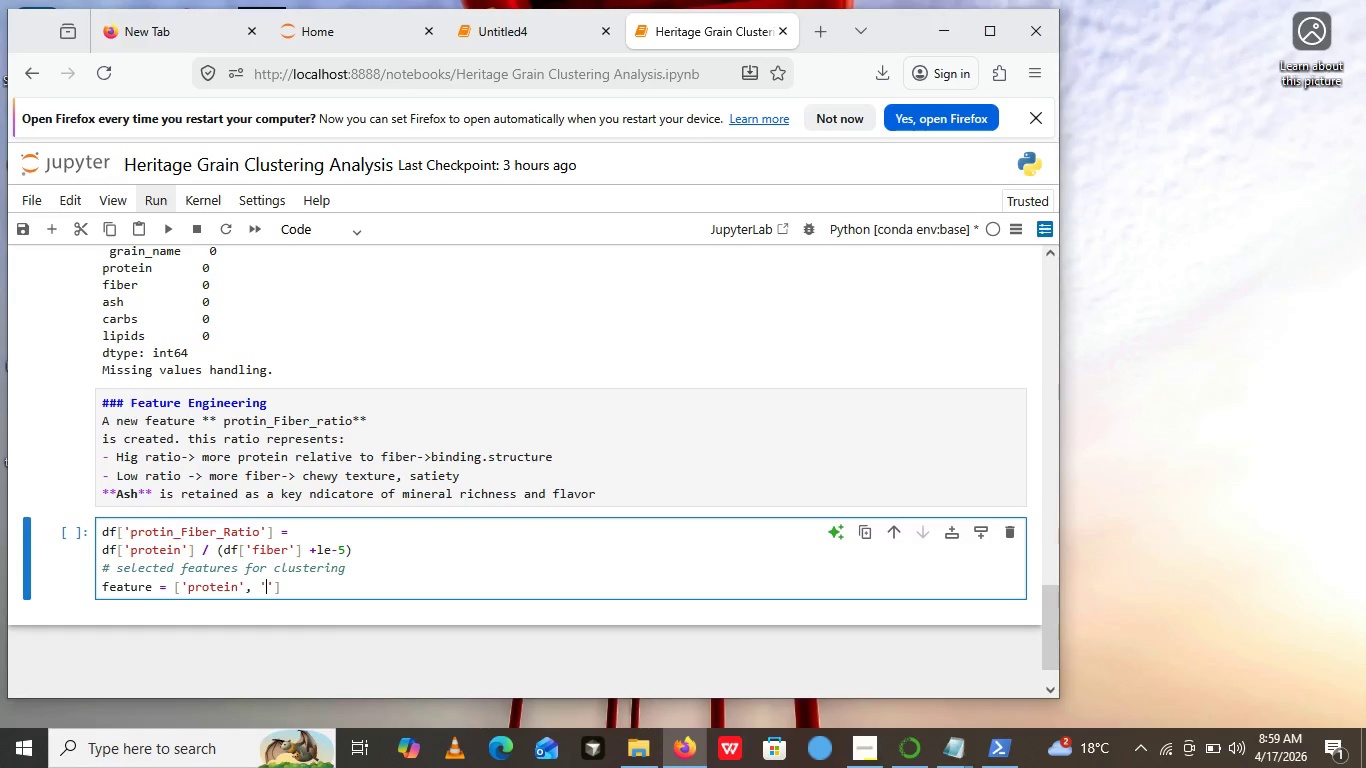 
key(ArrowLeft)
 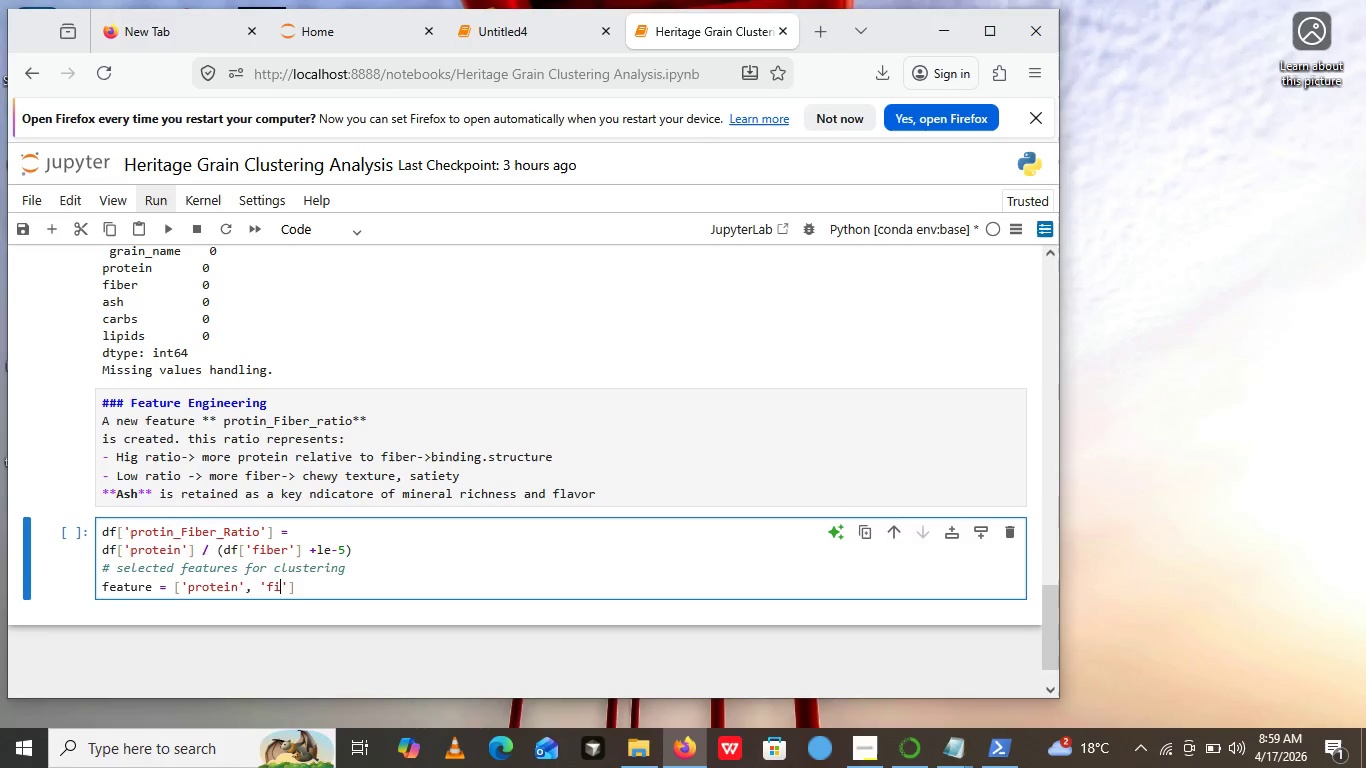 
type(fiber)
 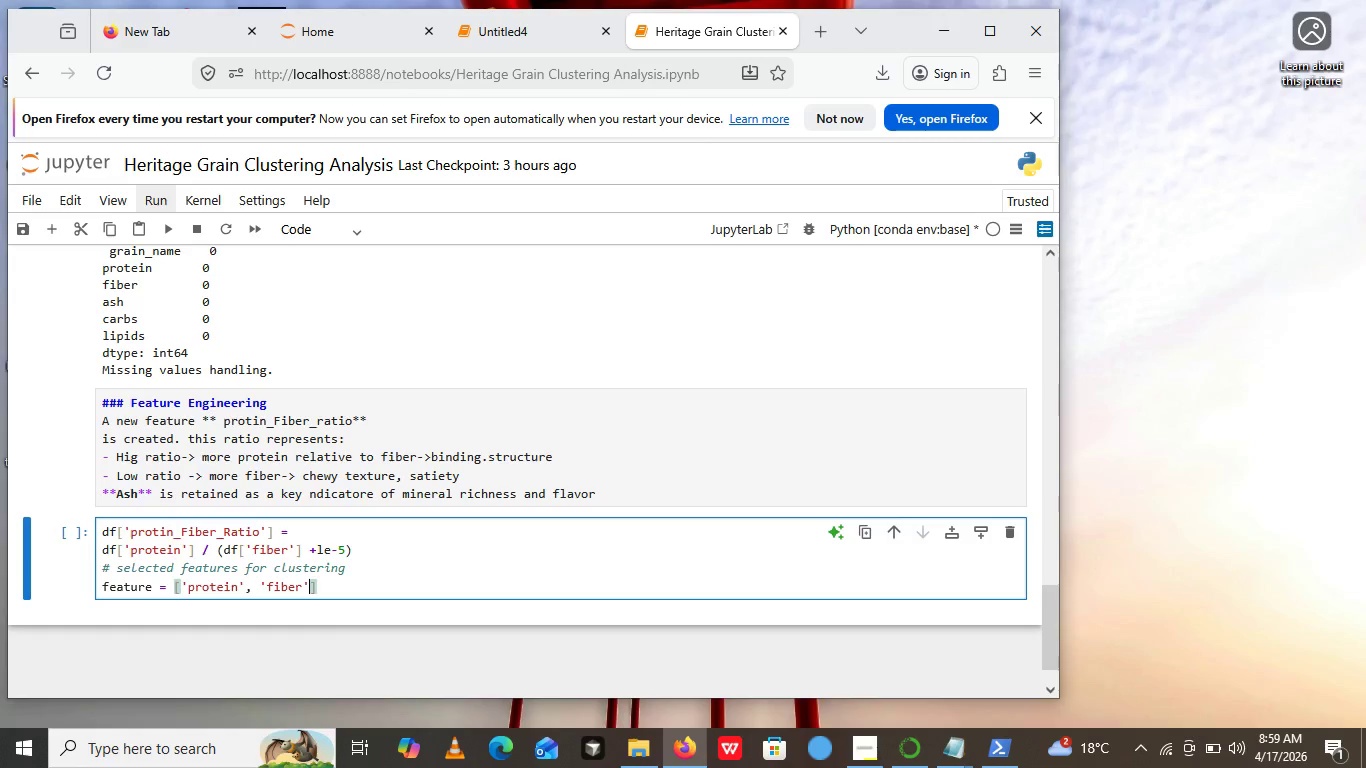 
key(ArrowRight)
 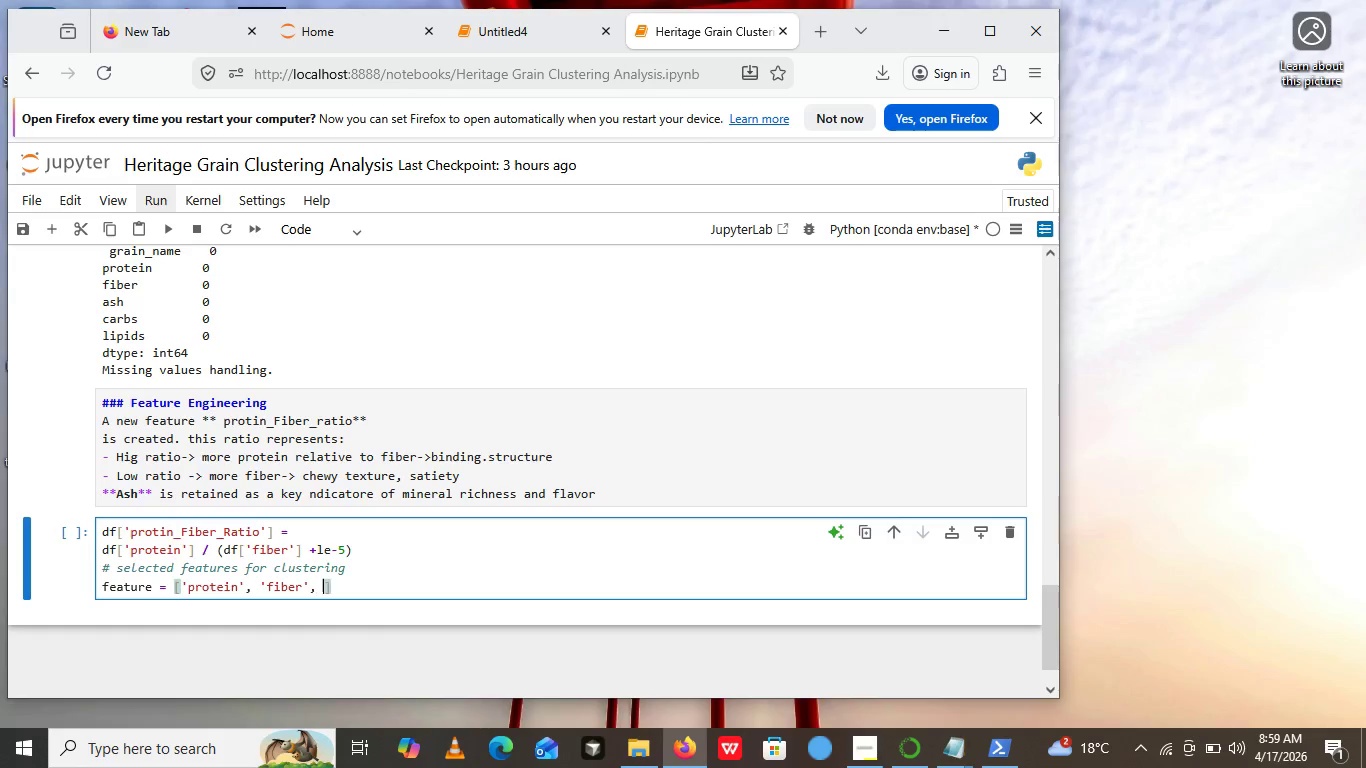 
key(Comma)
 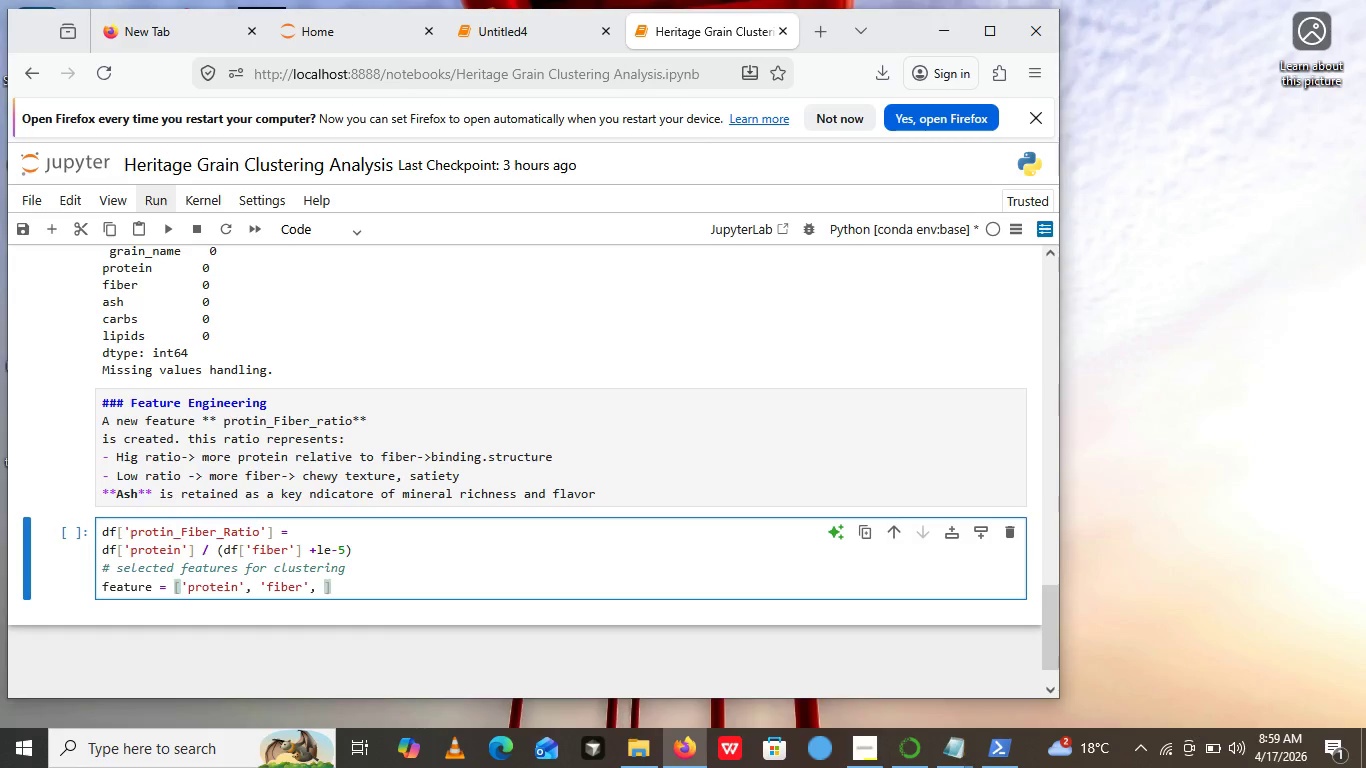 
key(Space)
 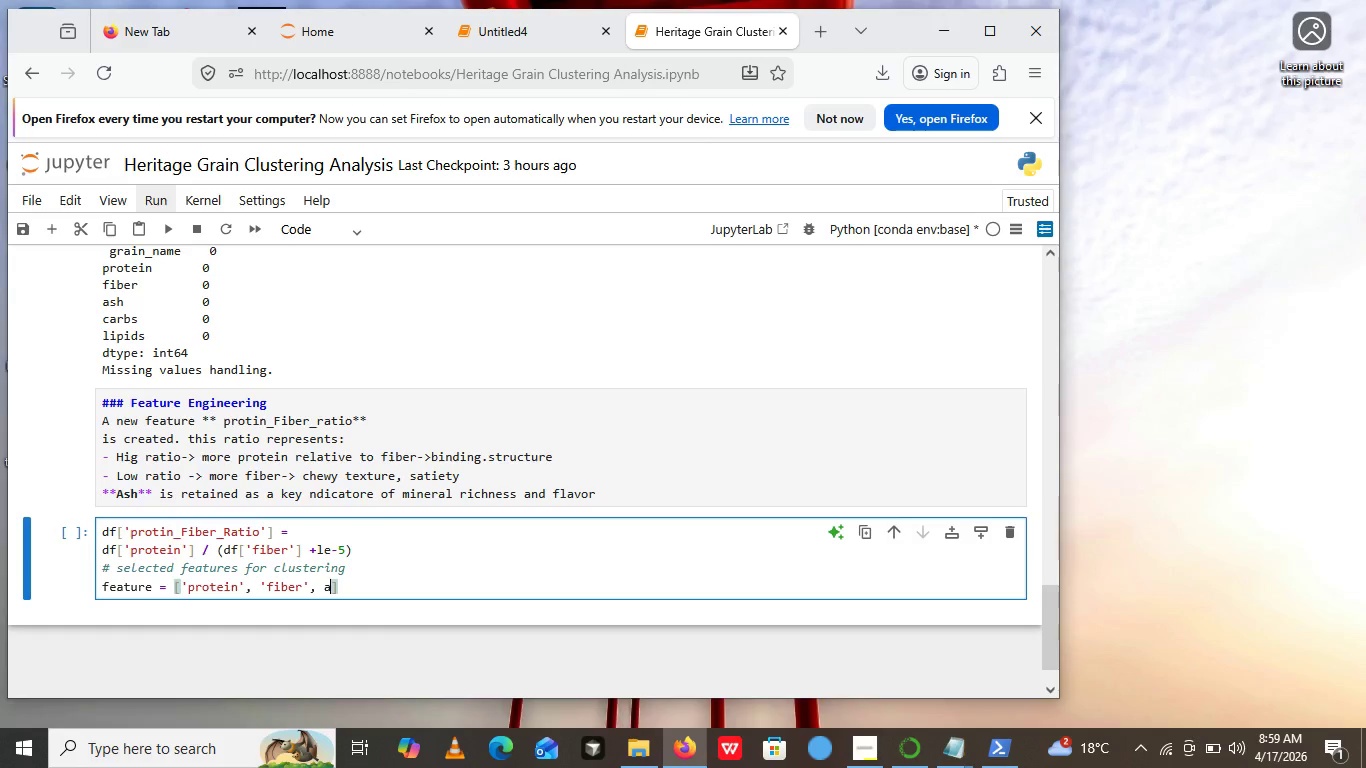 
key(A)
 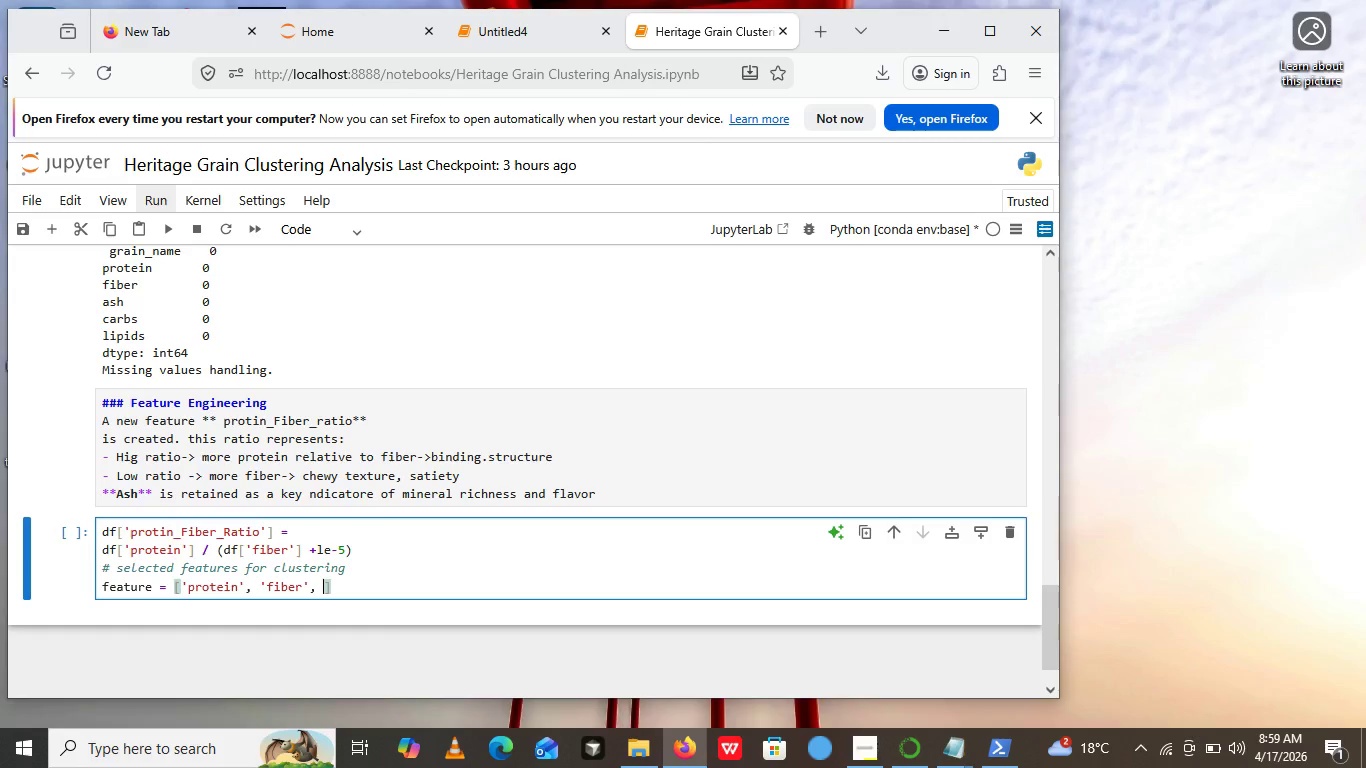 
key(Backspace)
 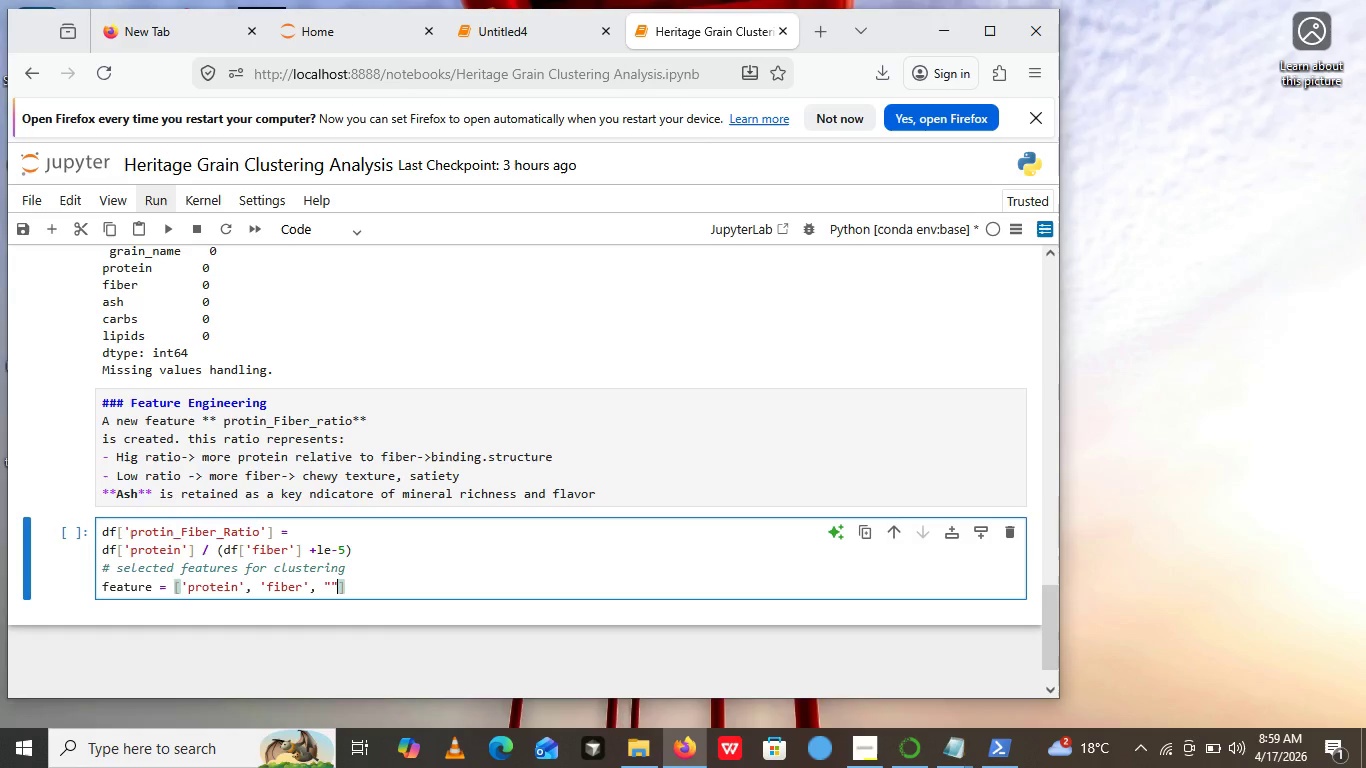 
key(Shift+Quote)
 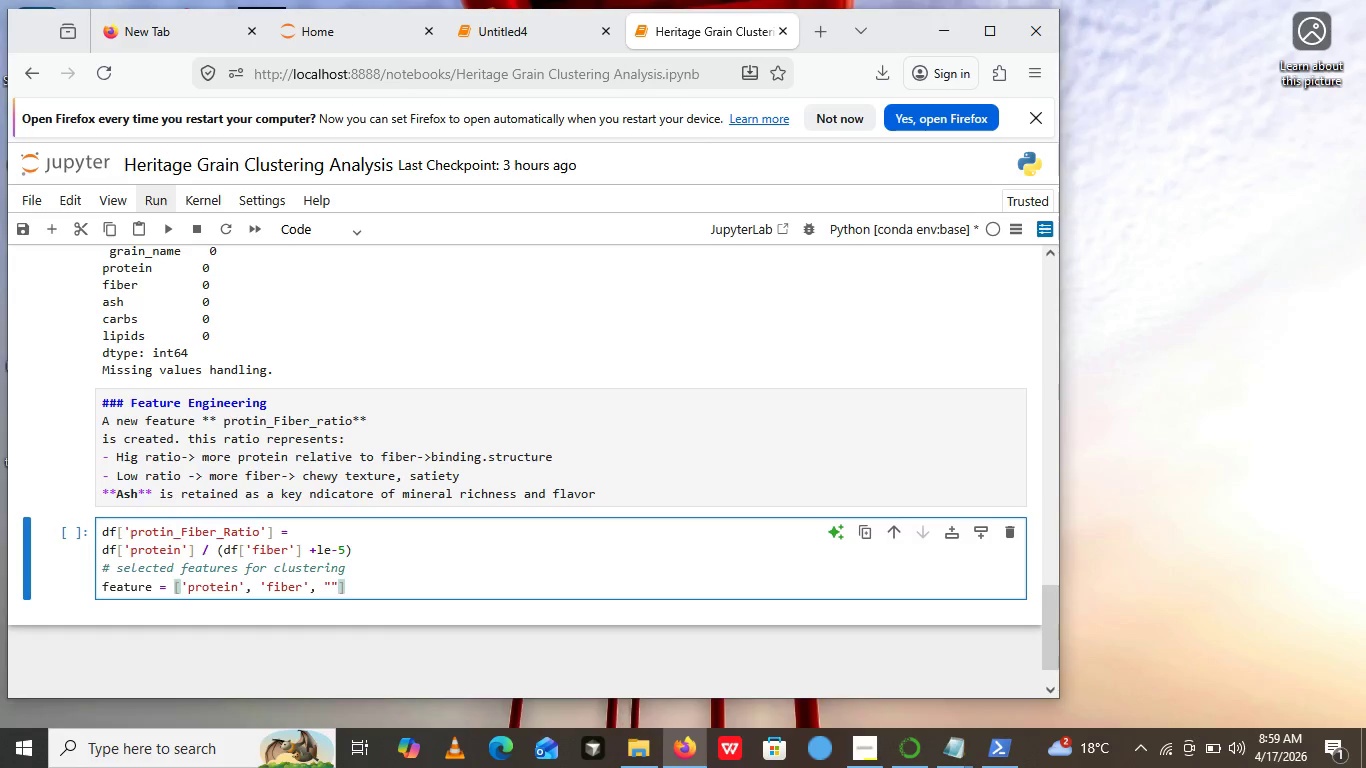 
key(Shift+Quote)
 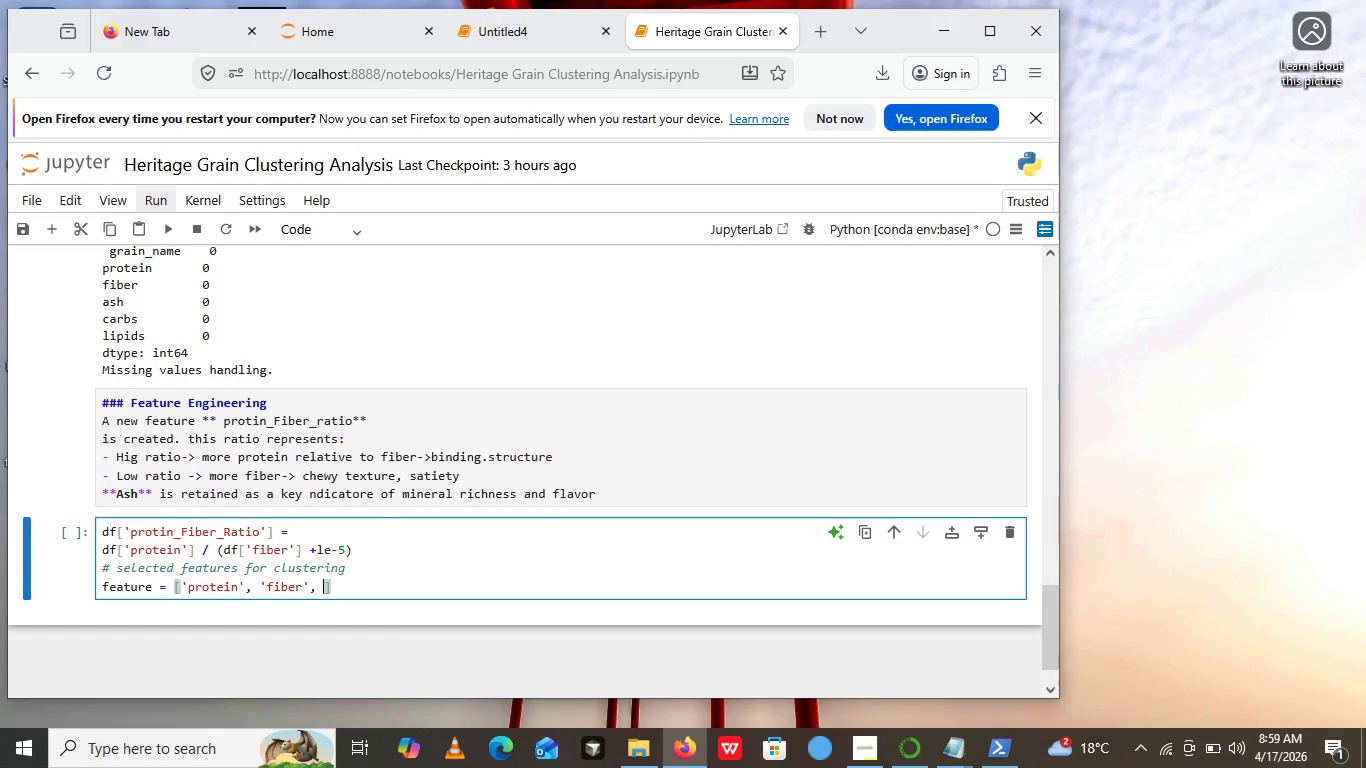 
key(Backspace)
 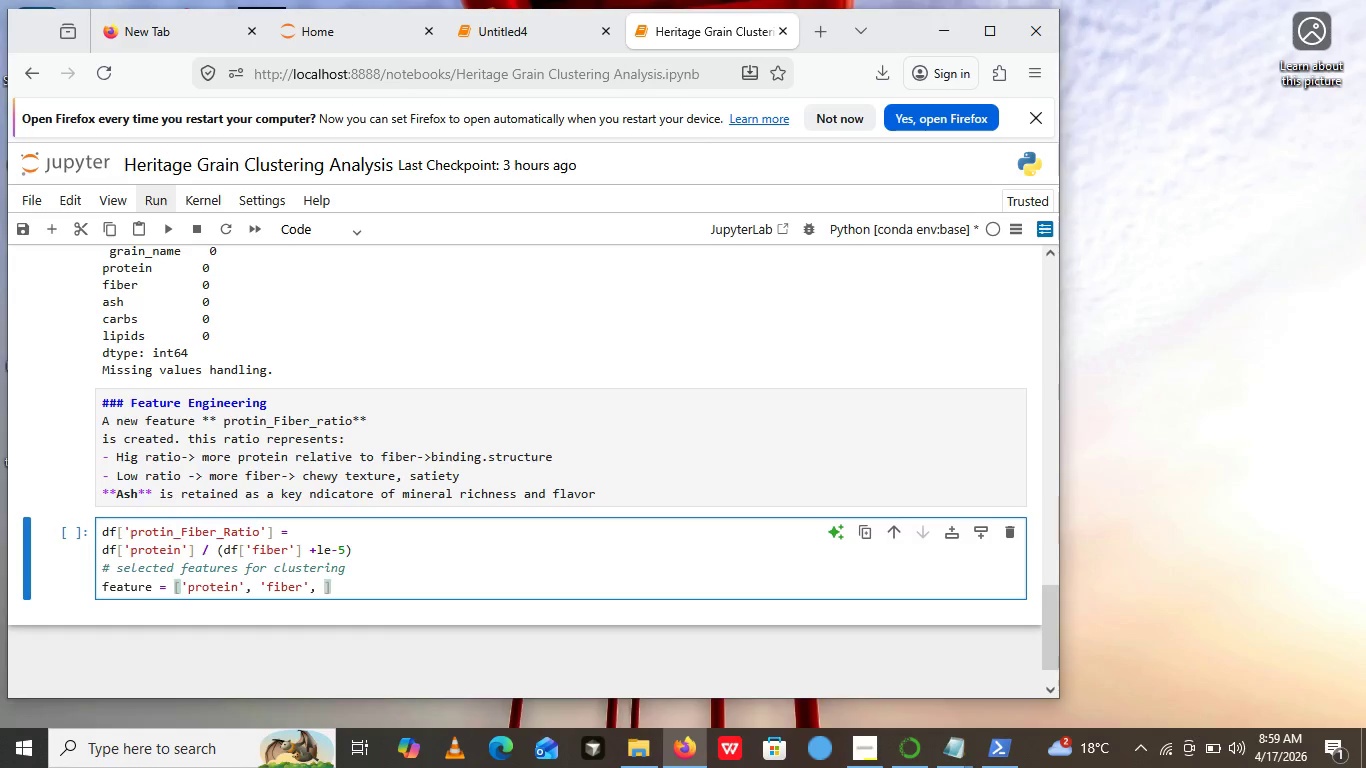 
key(Backspace)
 